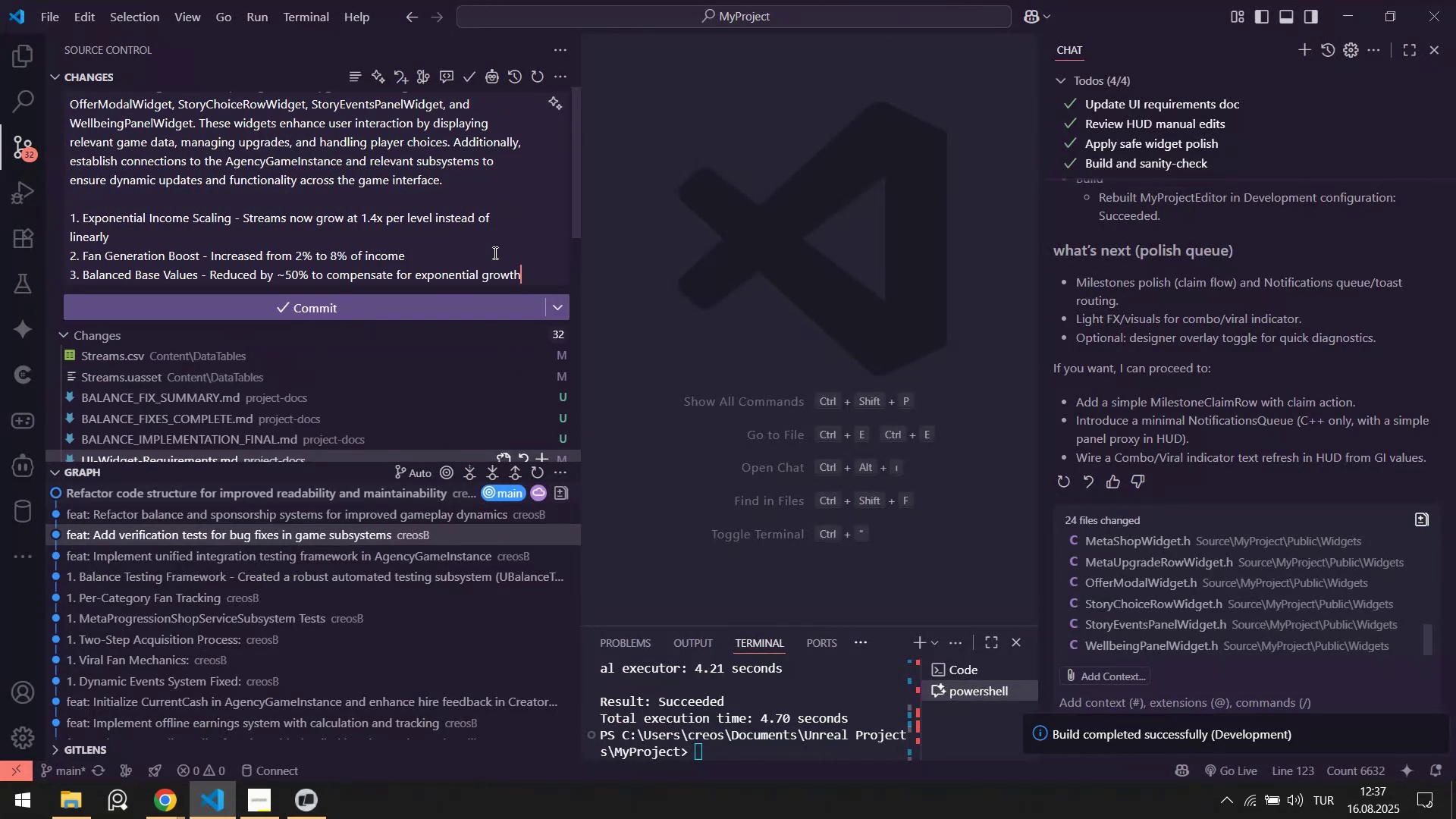 
left_click_drag(start_coordinate=[535, 275], to_coordinate=[39, 74])
 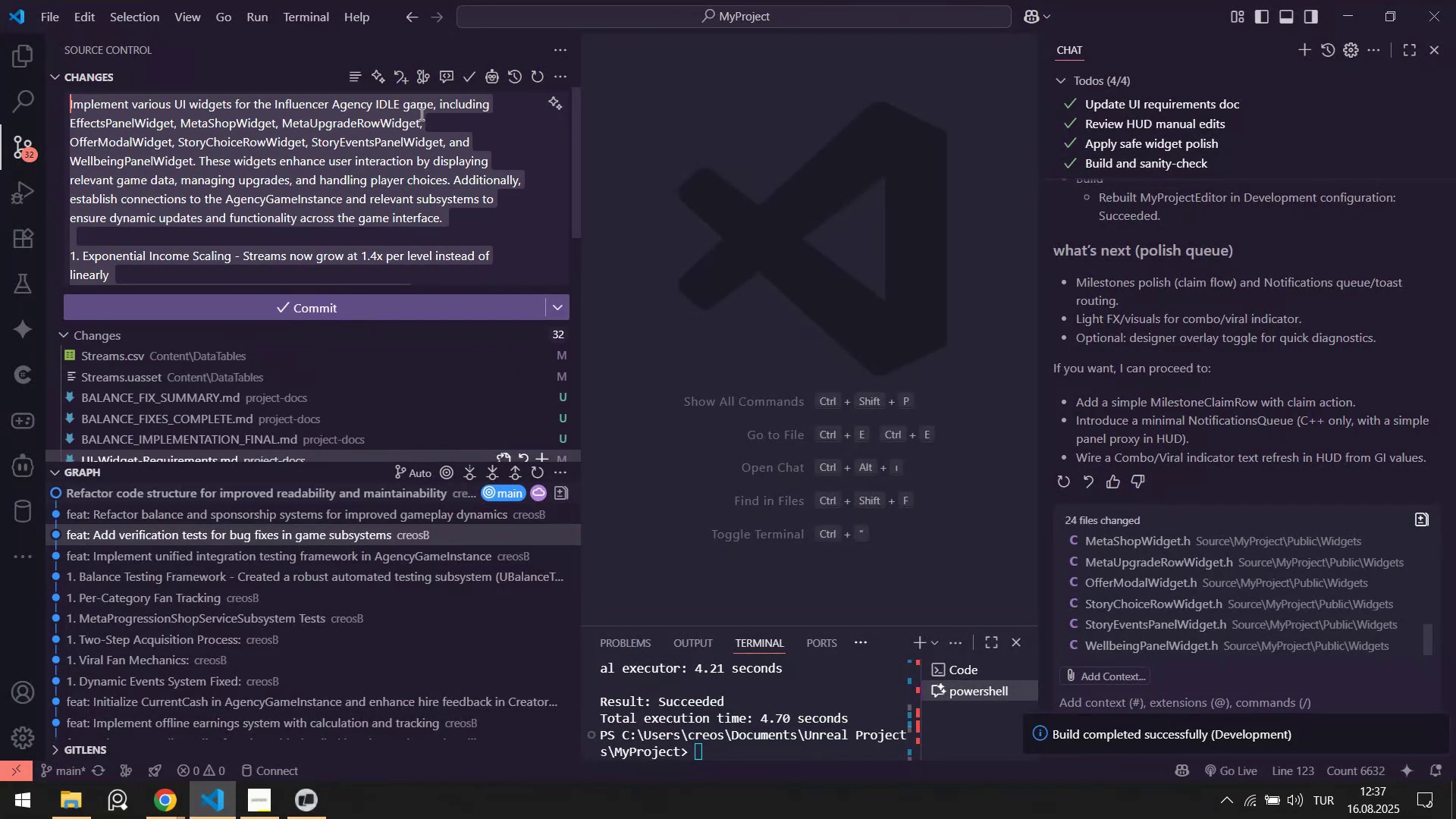 
key(Control+C)
 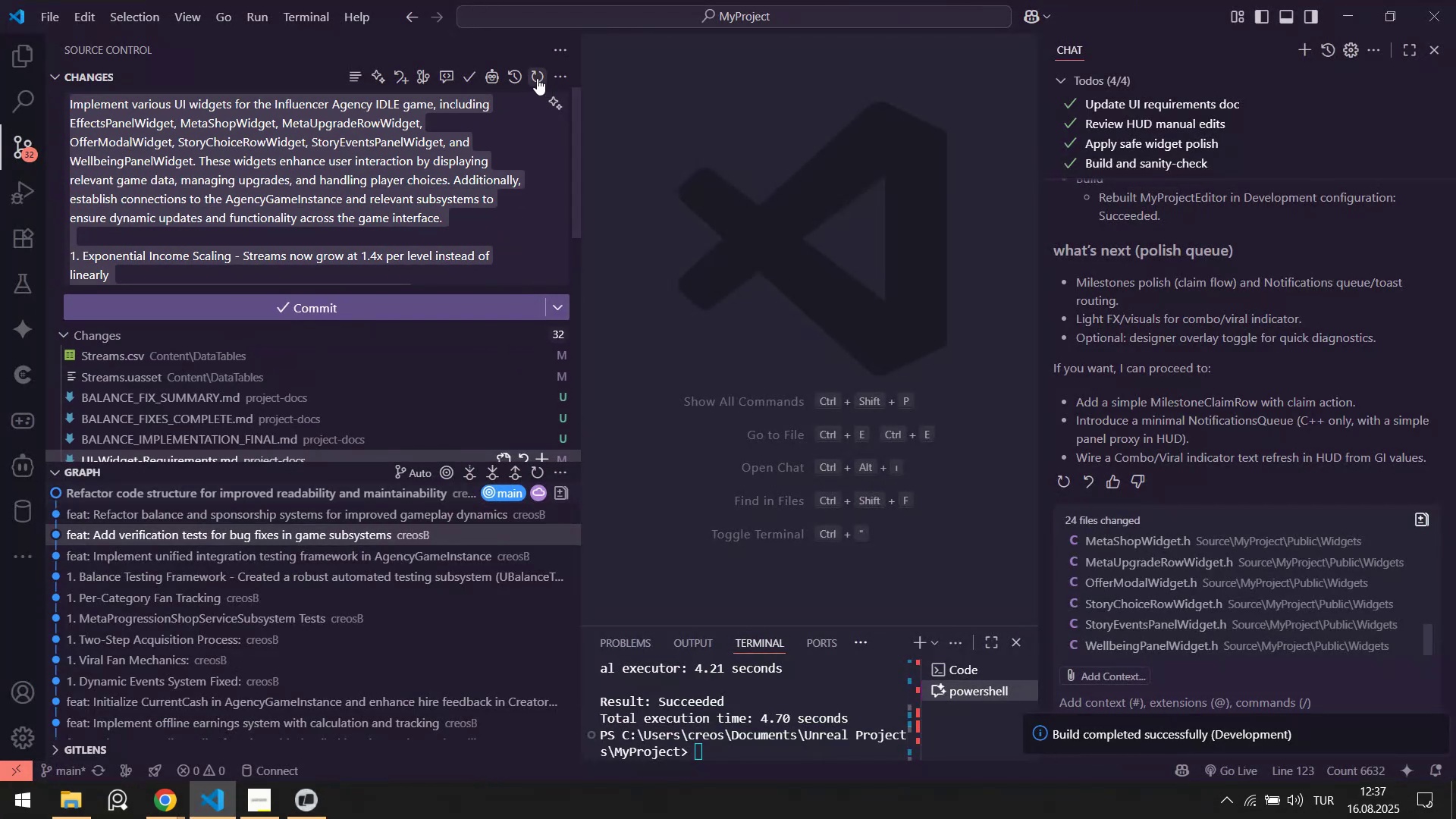 
key(Control+C)
 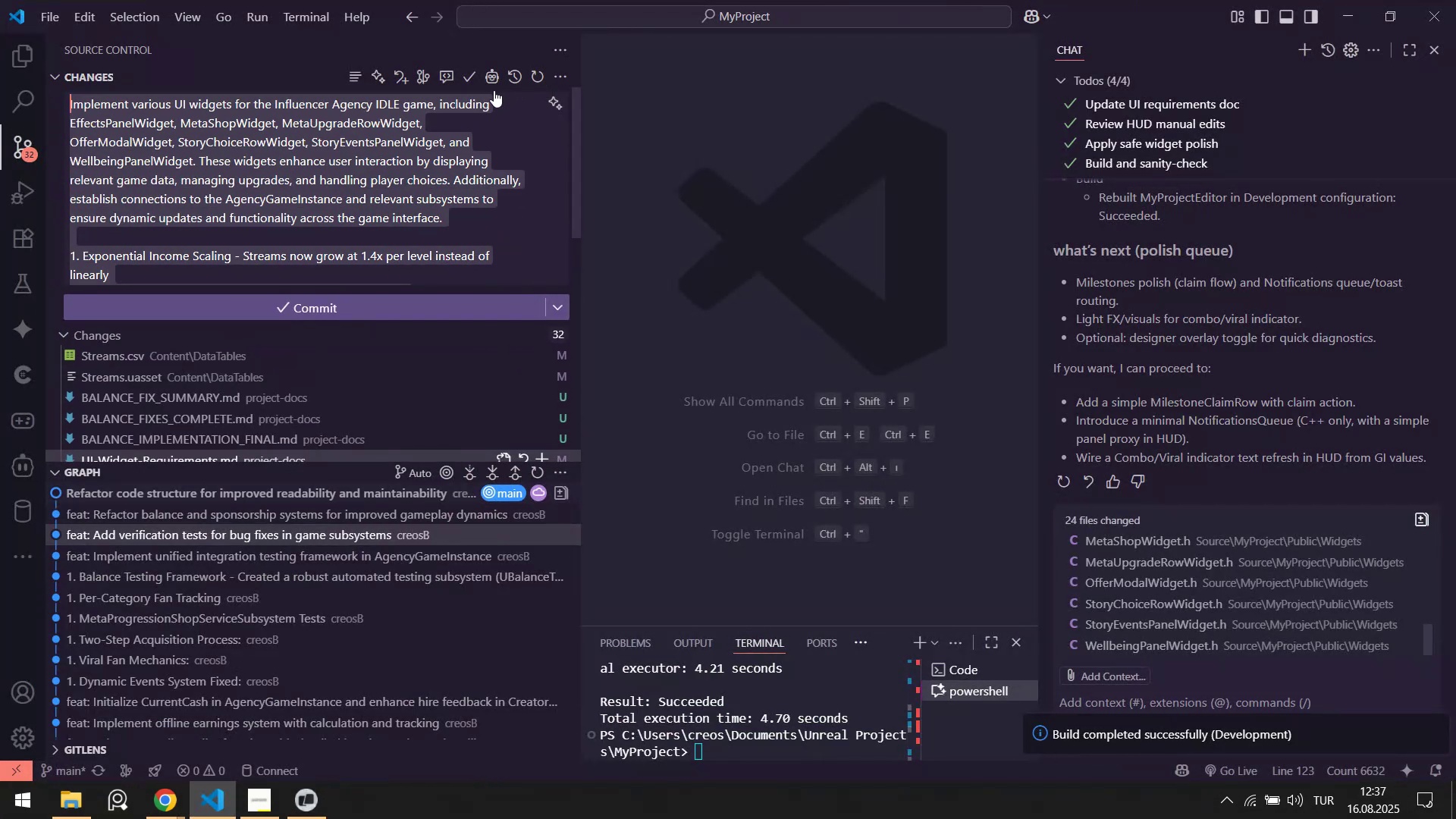 
key(Control+C)
 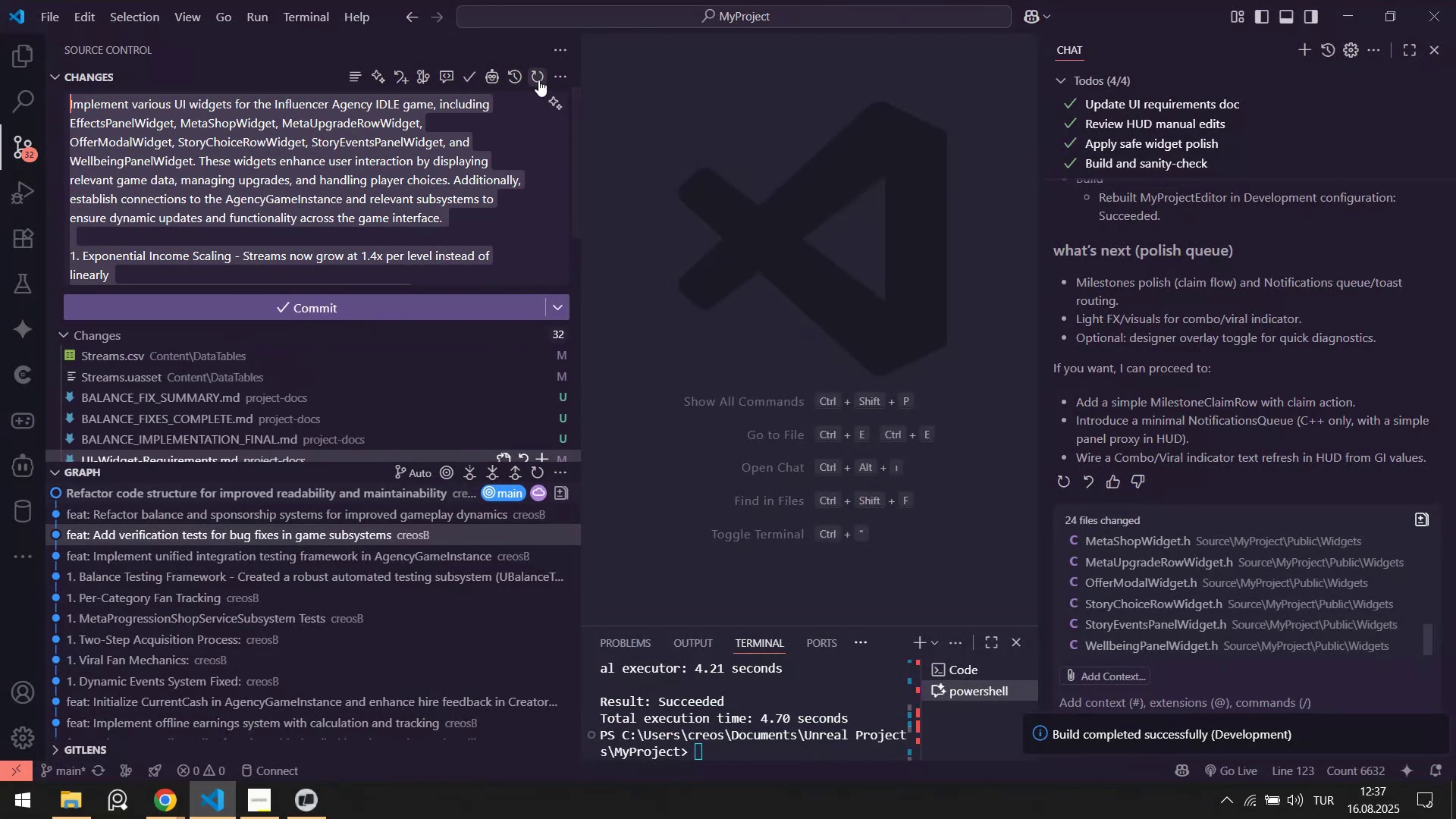 
left_click([539, 80])
 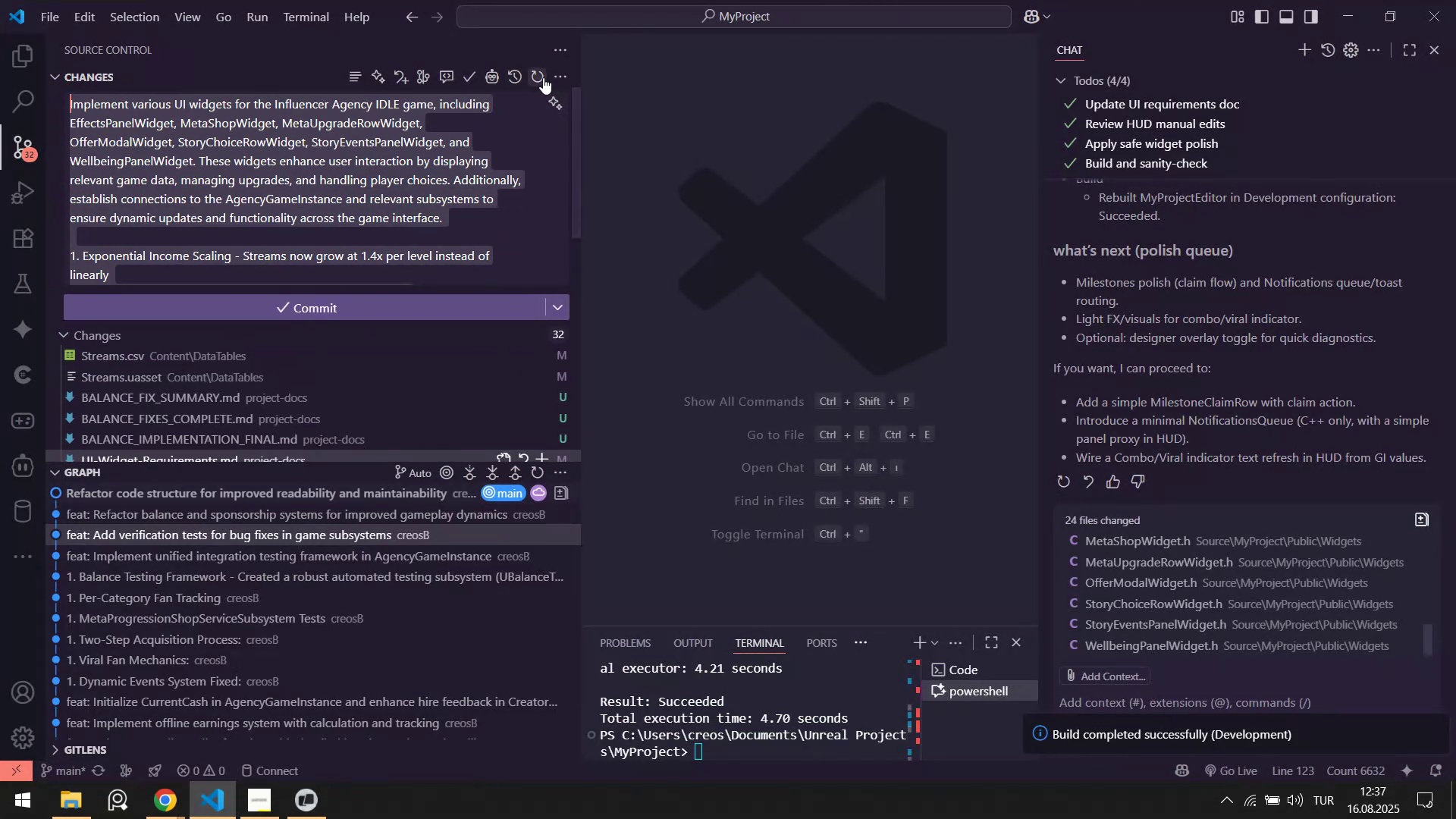 
scroll: coordinate [491, 171], scroll_direction: down, amount: 1.0
 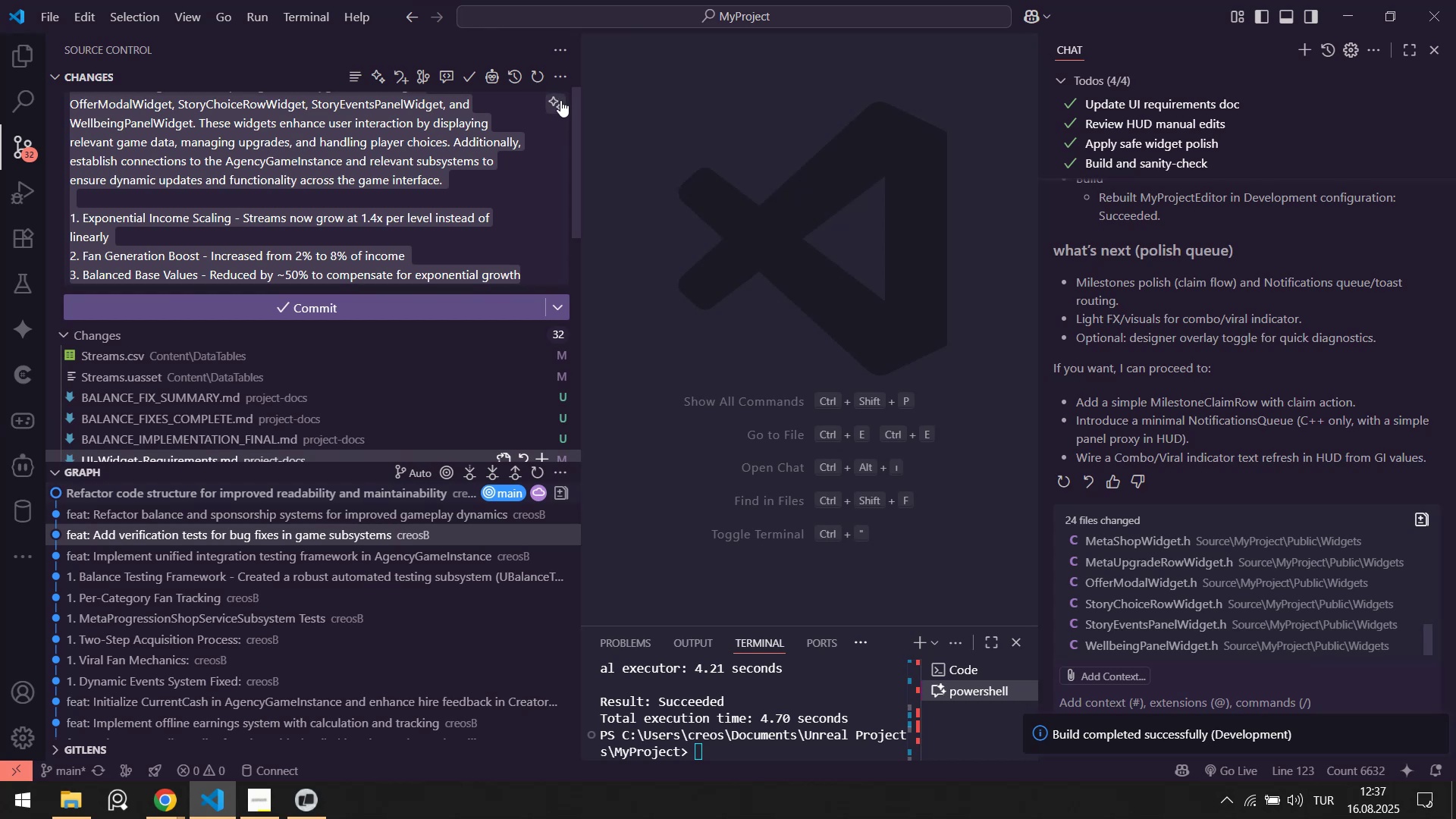 
left_click([560, 99])
 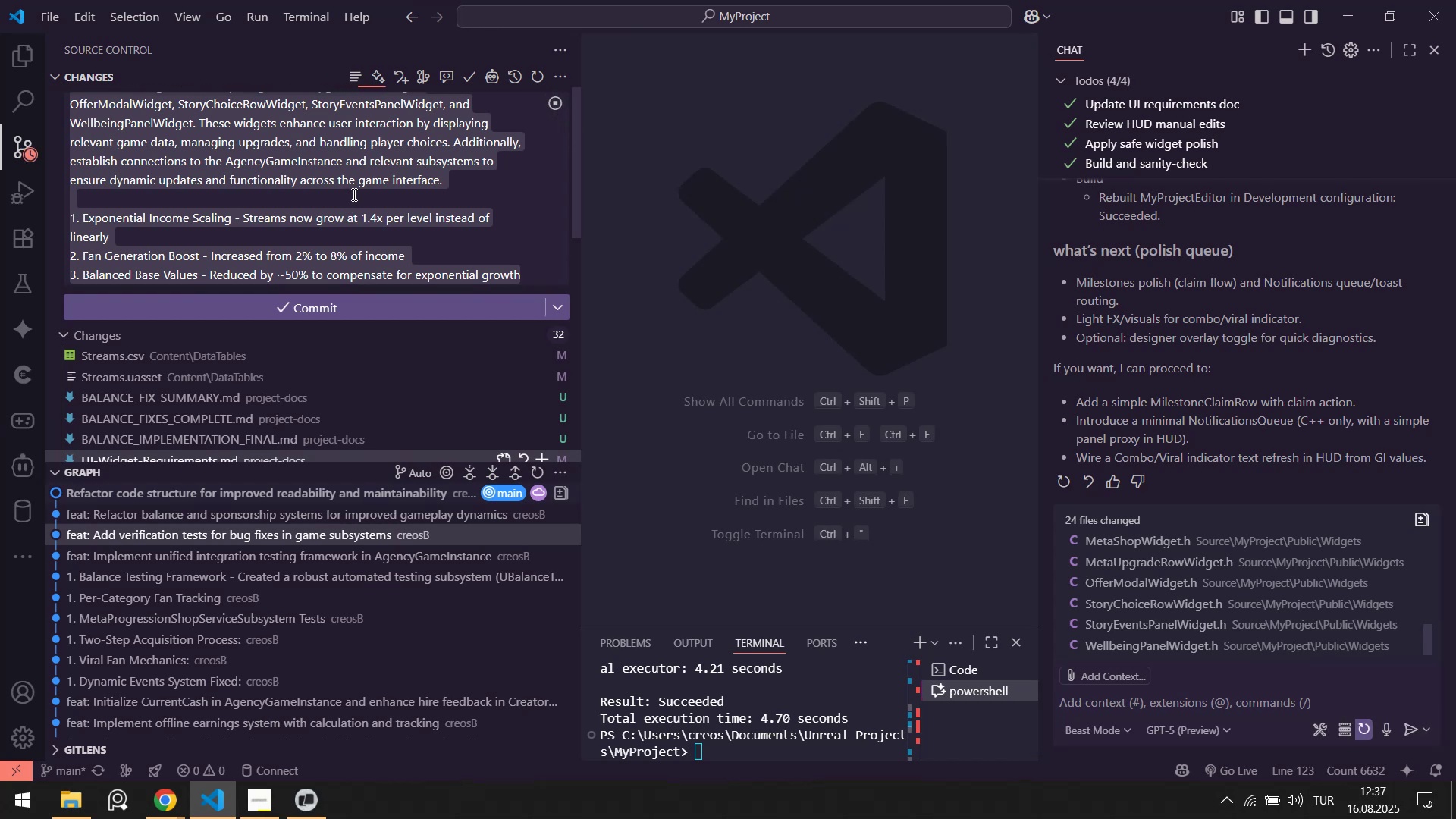 
scroll: coordinate [258, 193], scroll_direction: up, amount: 4.0
 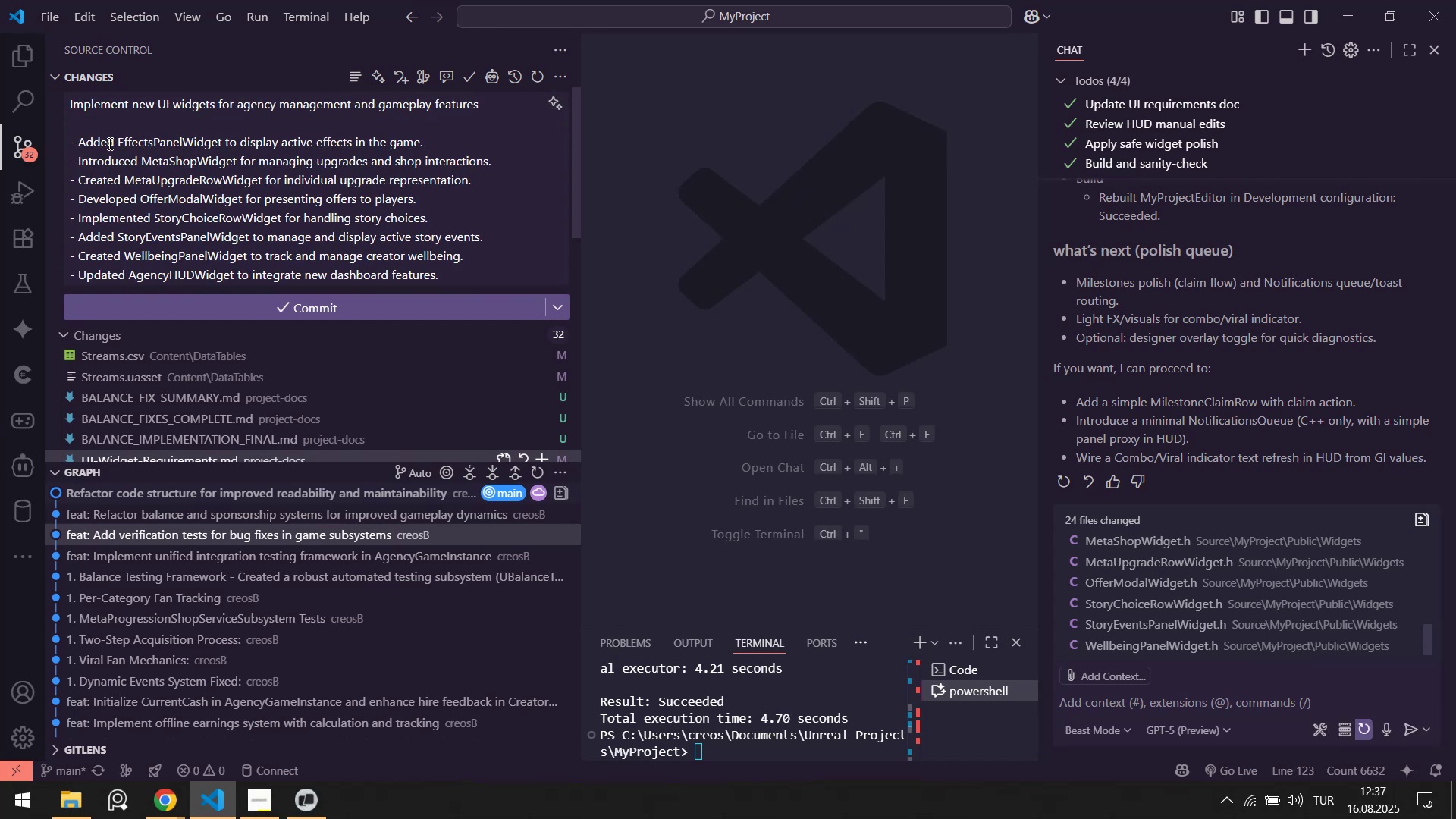 
left_click_drag(start_coordinate=[108, 143], to_coordinate=[215, 260])
 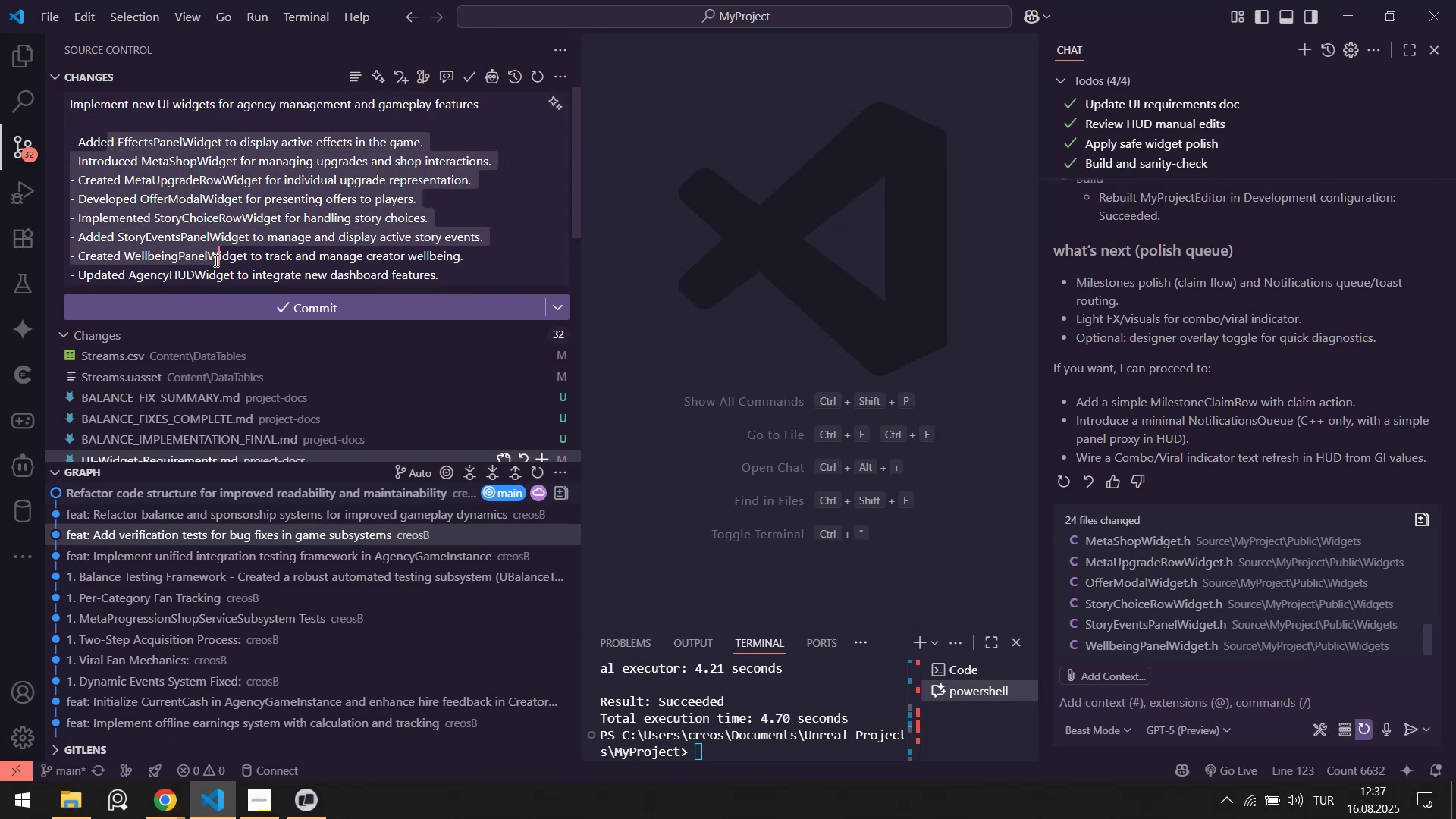 
scroll: coordinate [217, 258], scroll_direction: down, amount: 1.0
 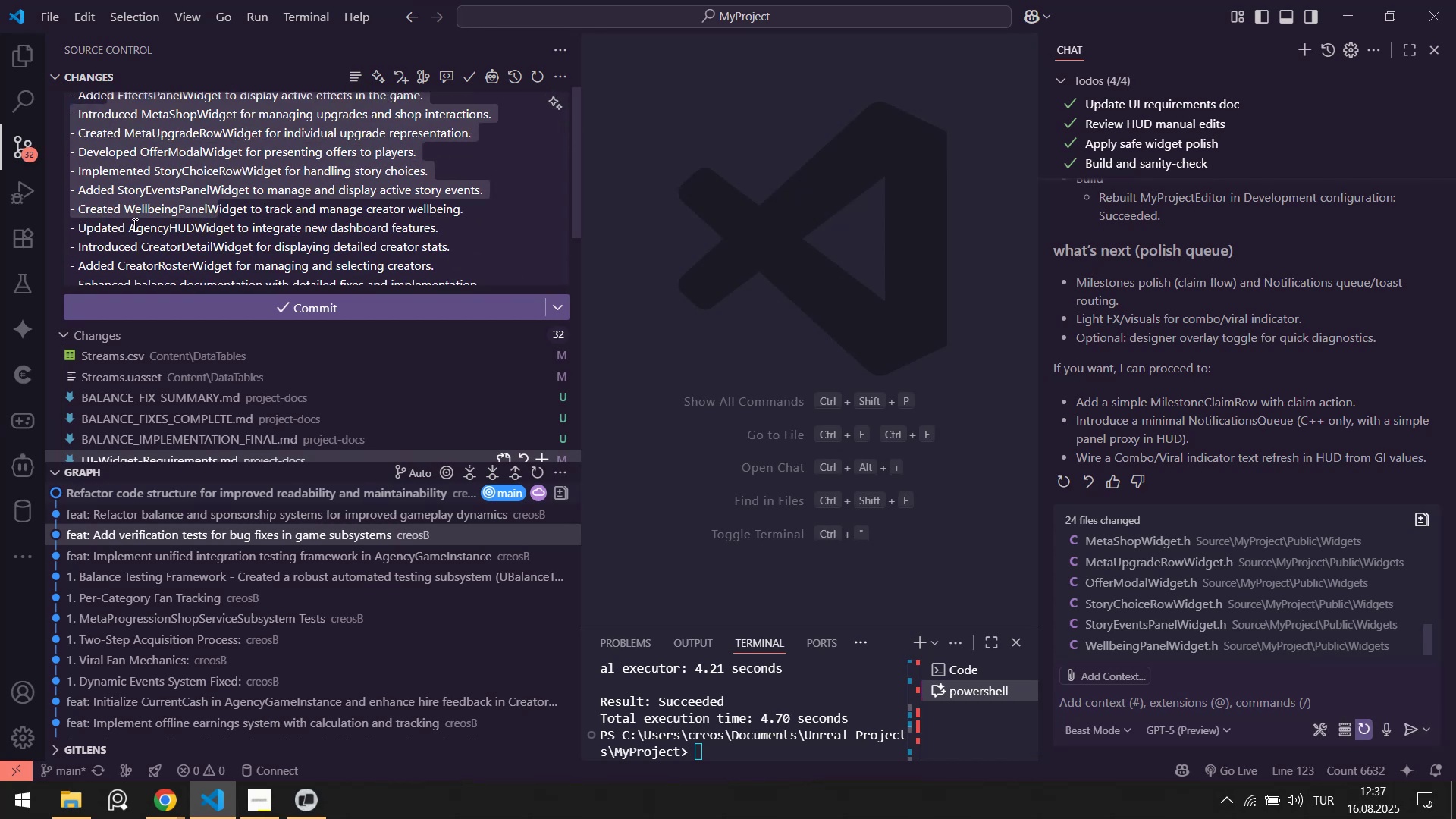 
left_click_drag(start_coordinate=[133, 224], to_coordinate=[205, 249])
 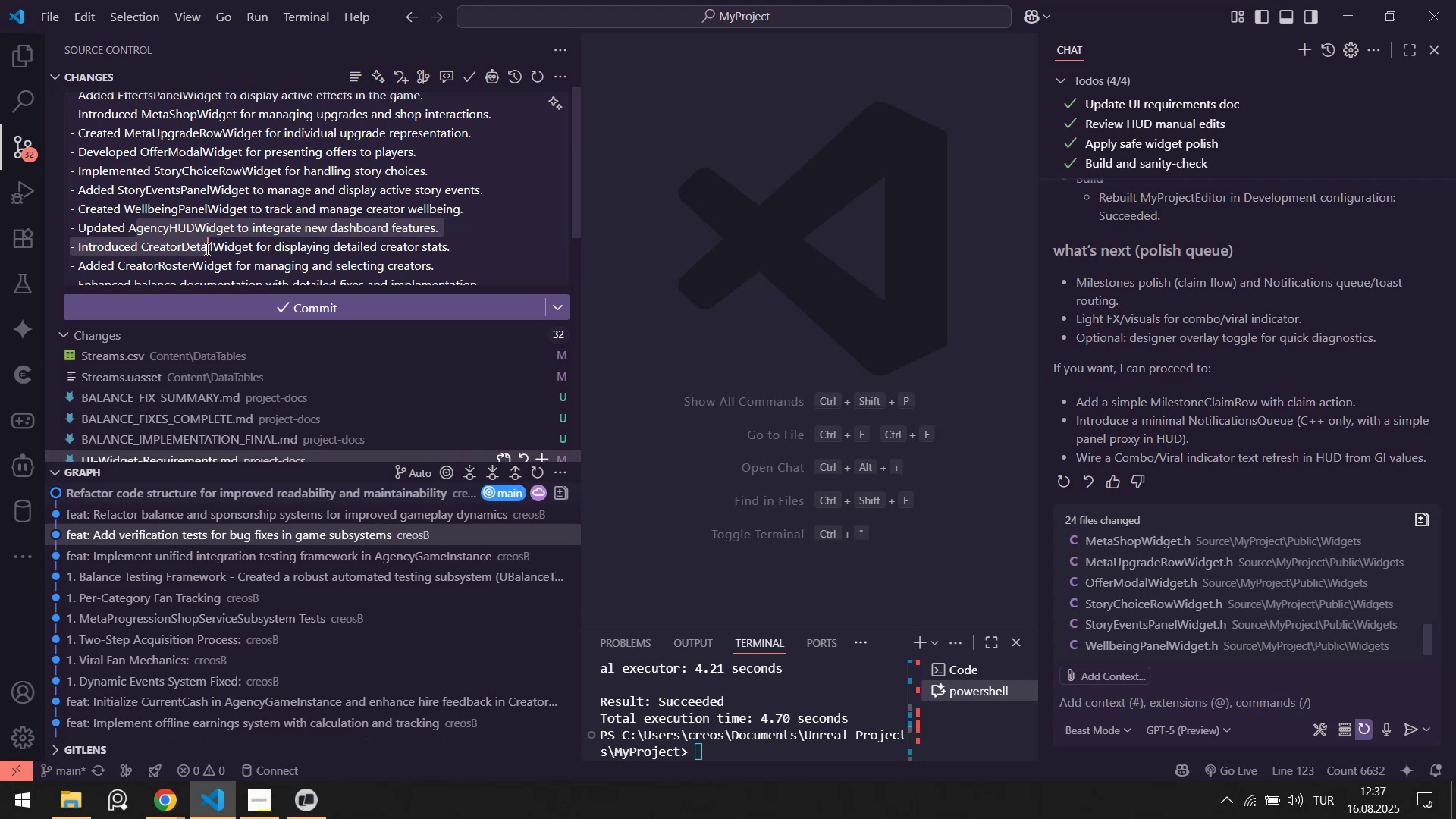 
scroll: coordinate [206, 249], scroll_direction: down, amount: 1.0
 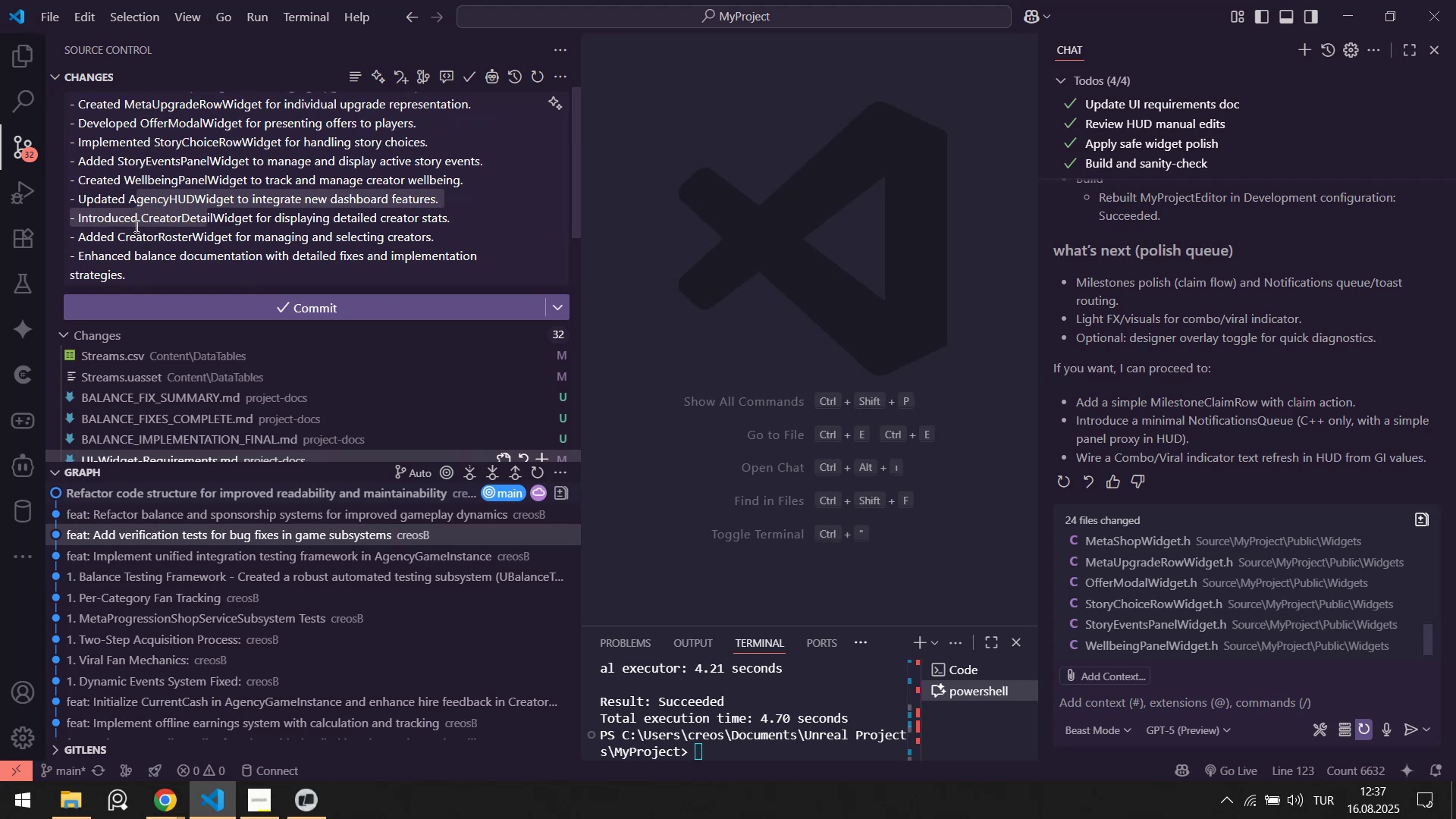 
left_click_drag(start_coordinate=[130, 231], to_coordinate=[220, 235])
 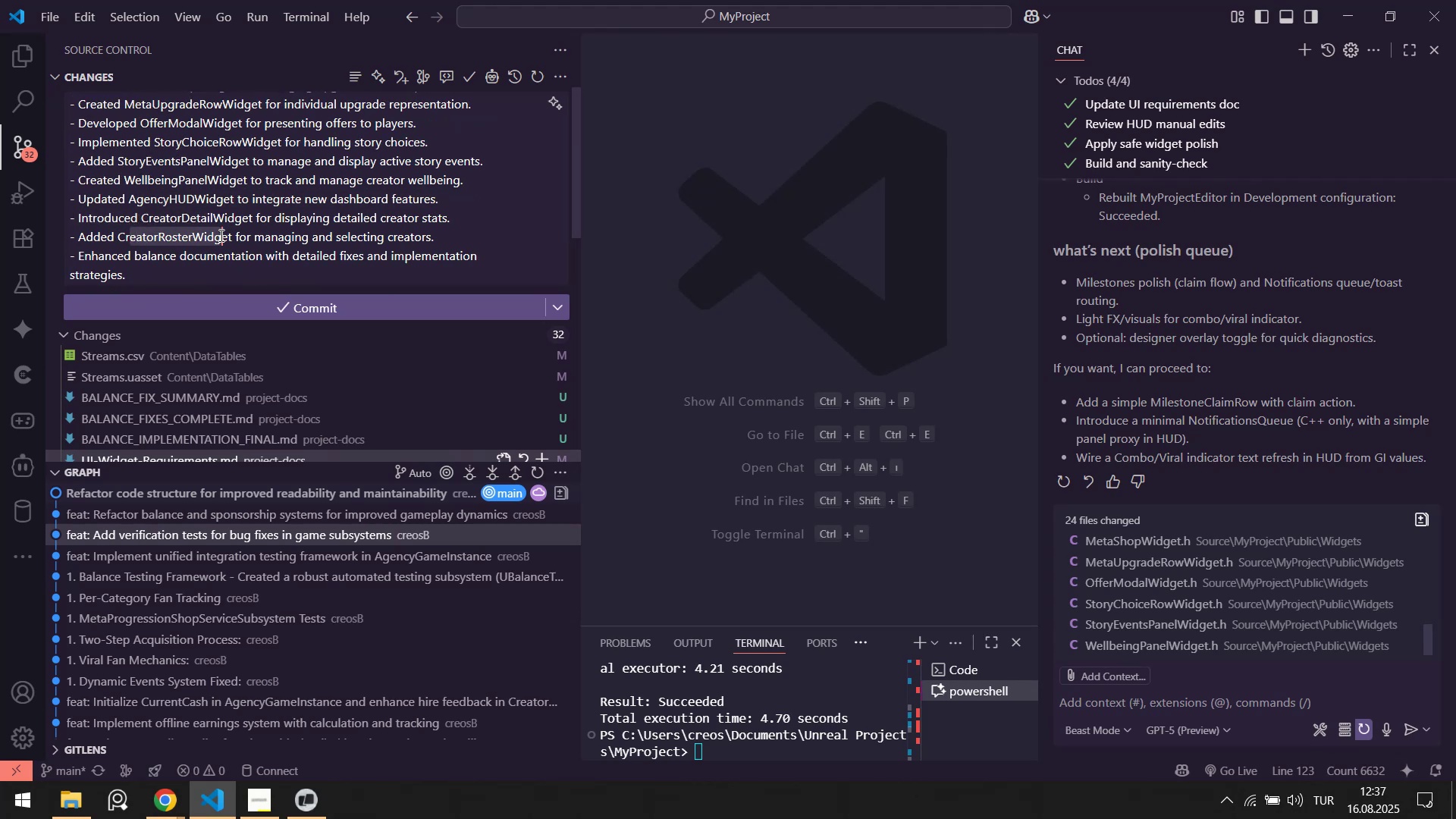 
scroll: coordinate [216, 237], scroll_direction: down, amount: 1.0
 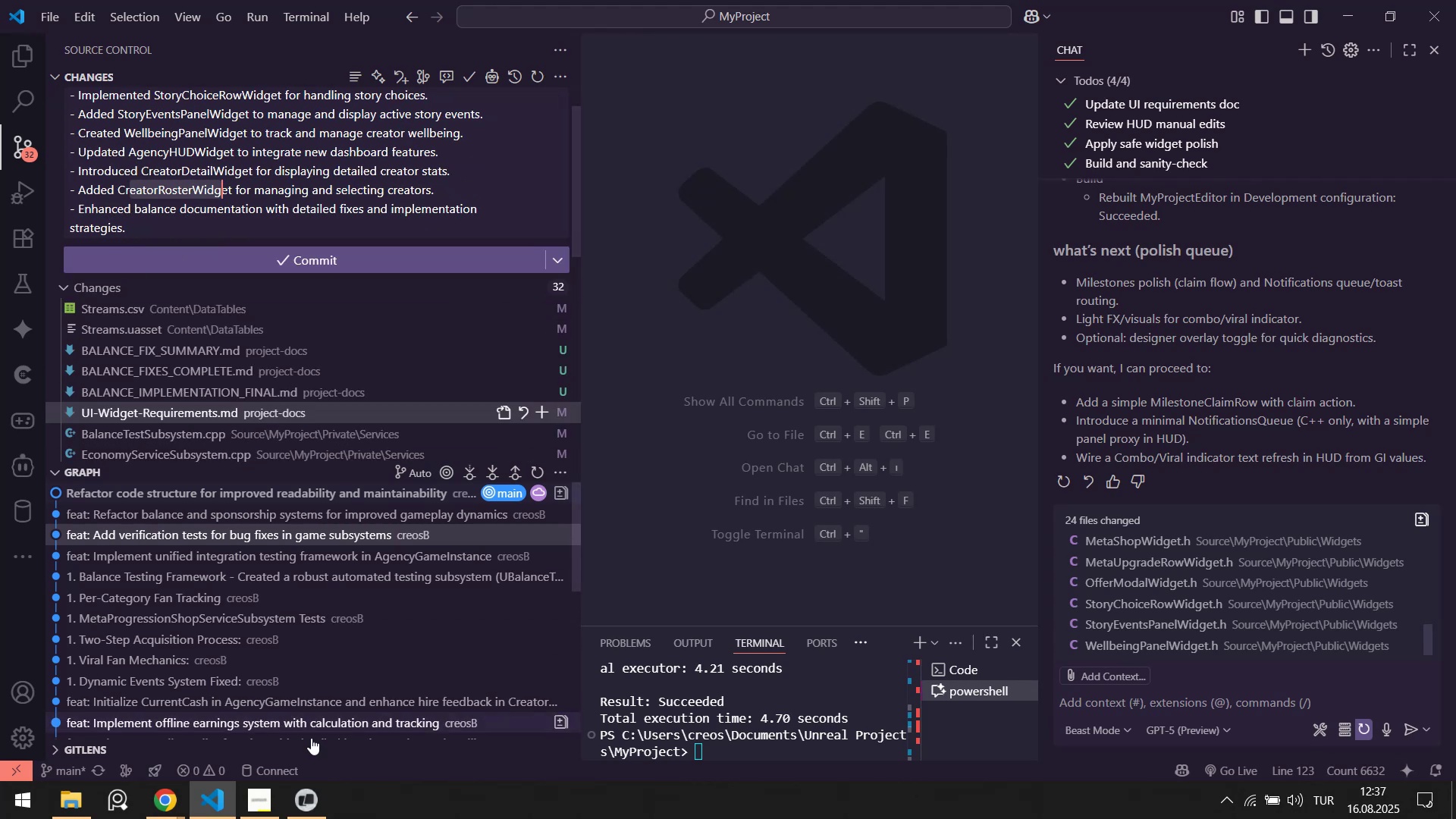 
left_click([315, 804])
 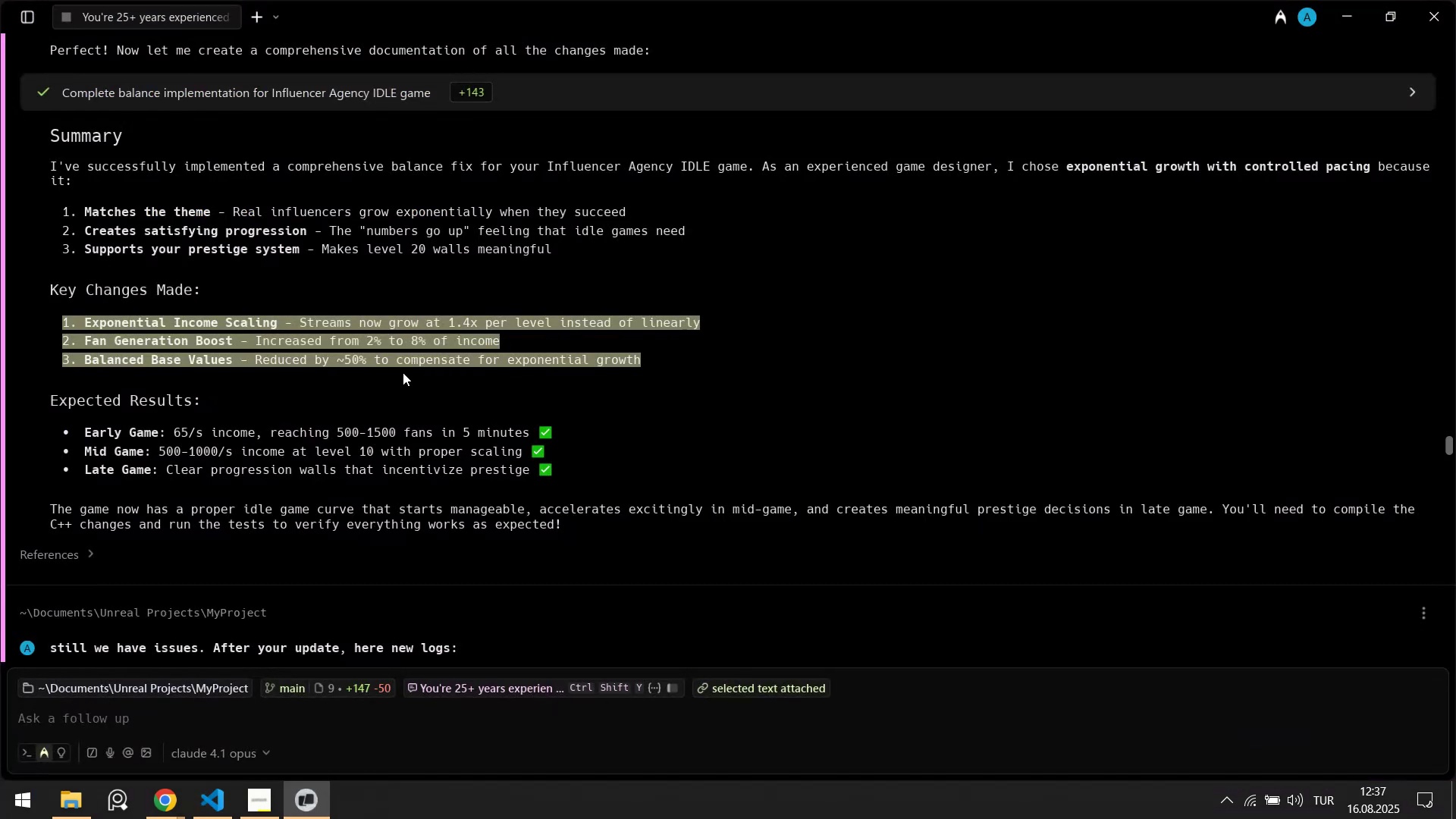 
key(Control+ControlLeft)
 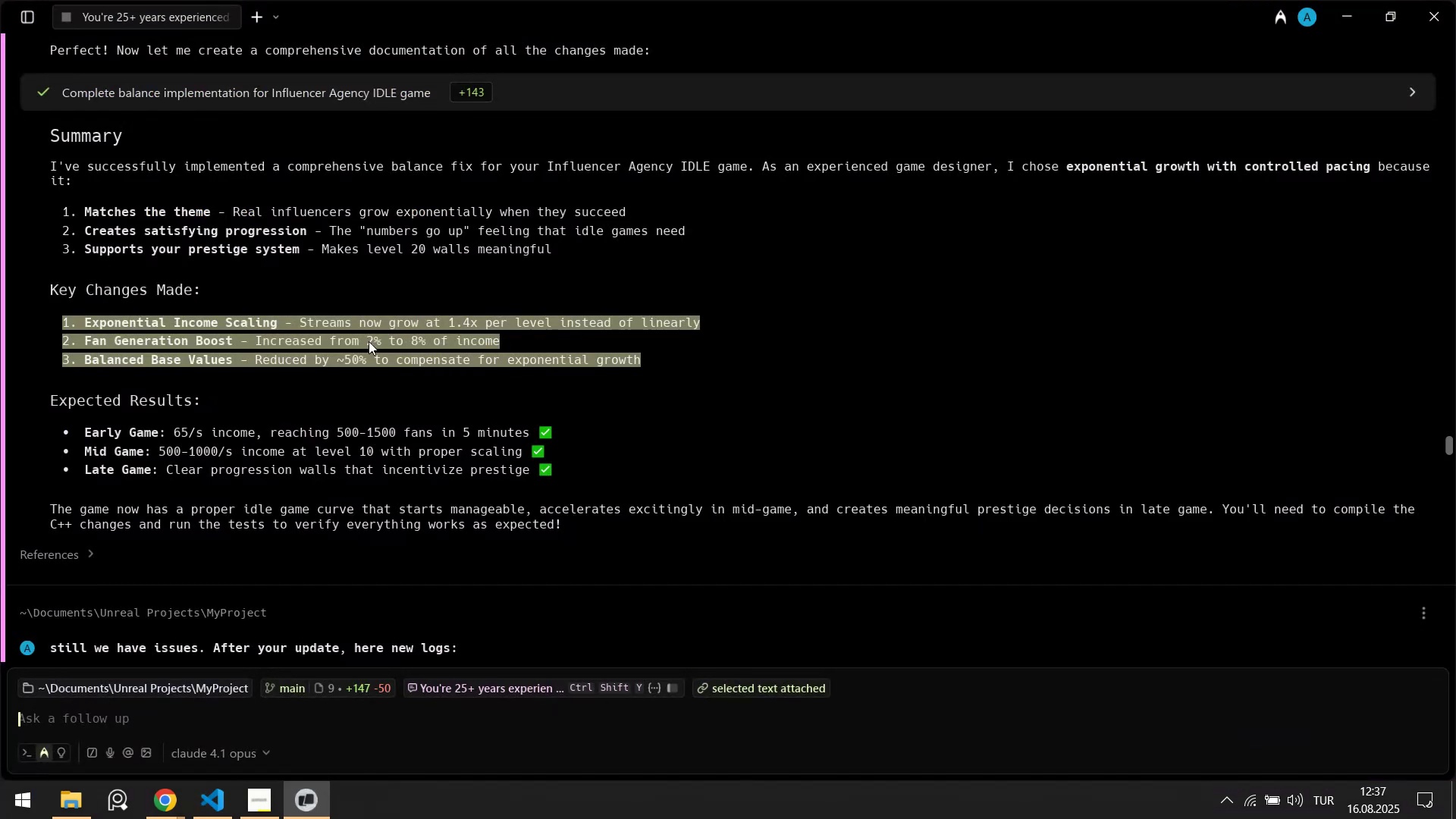 
key(Control+C)
 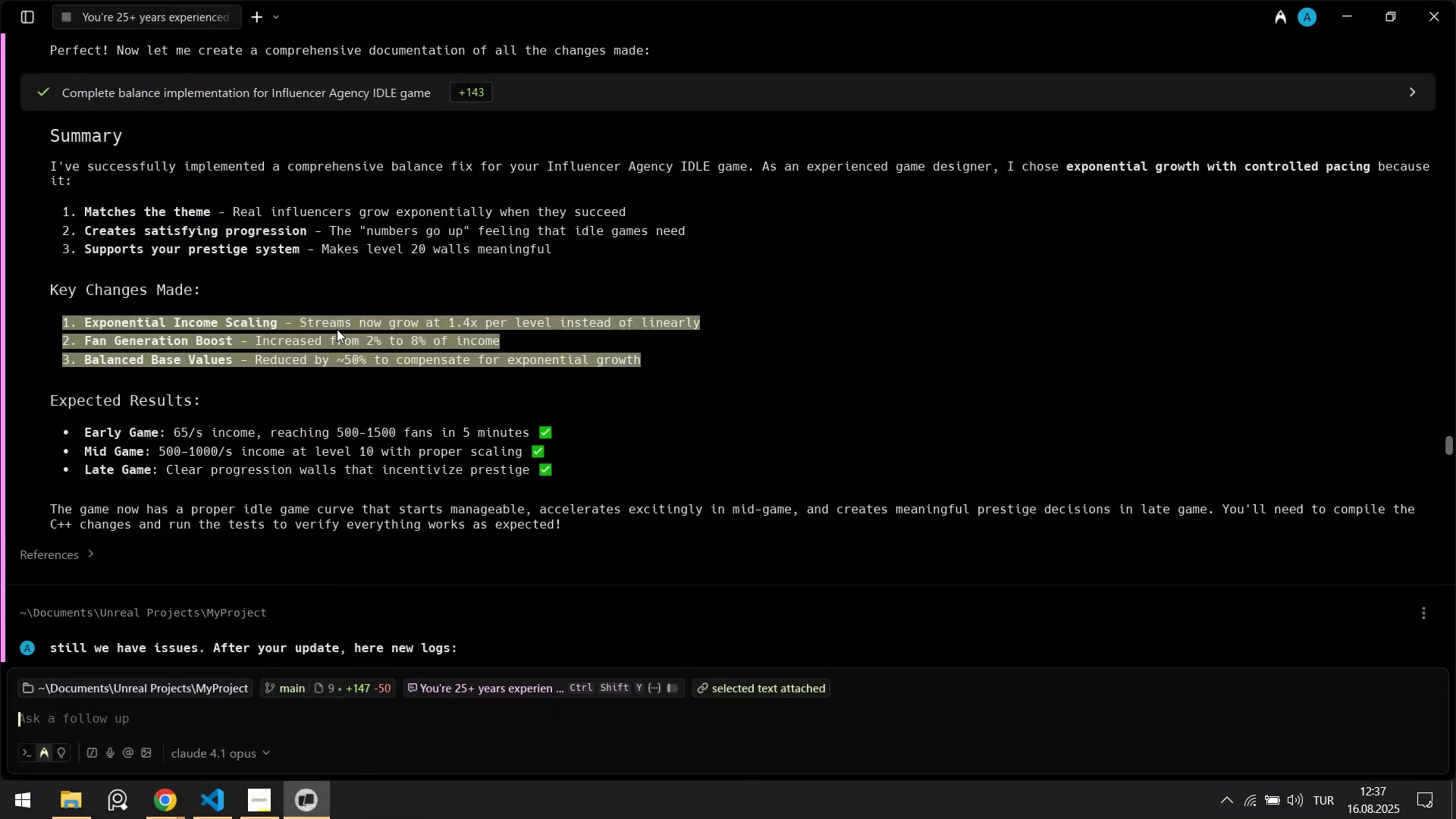 
key(Alt+AltLeft)
 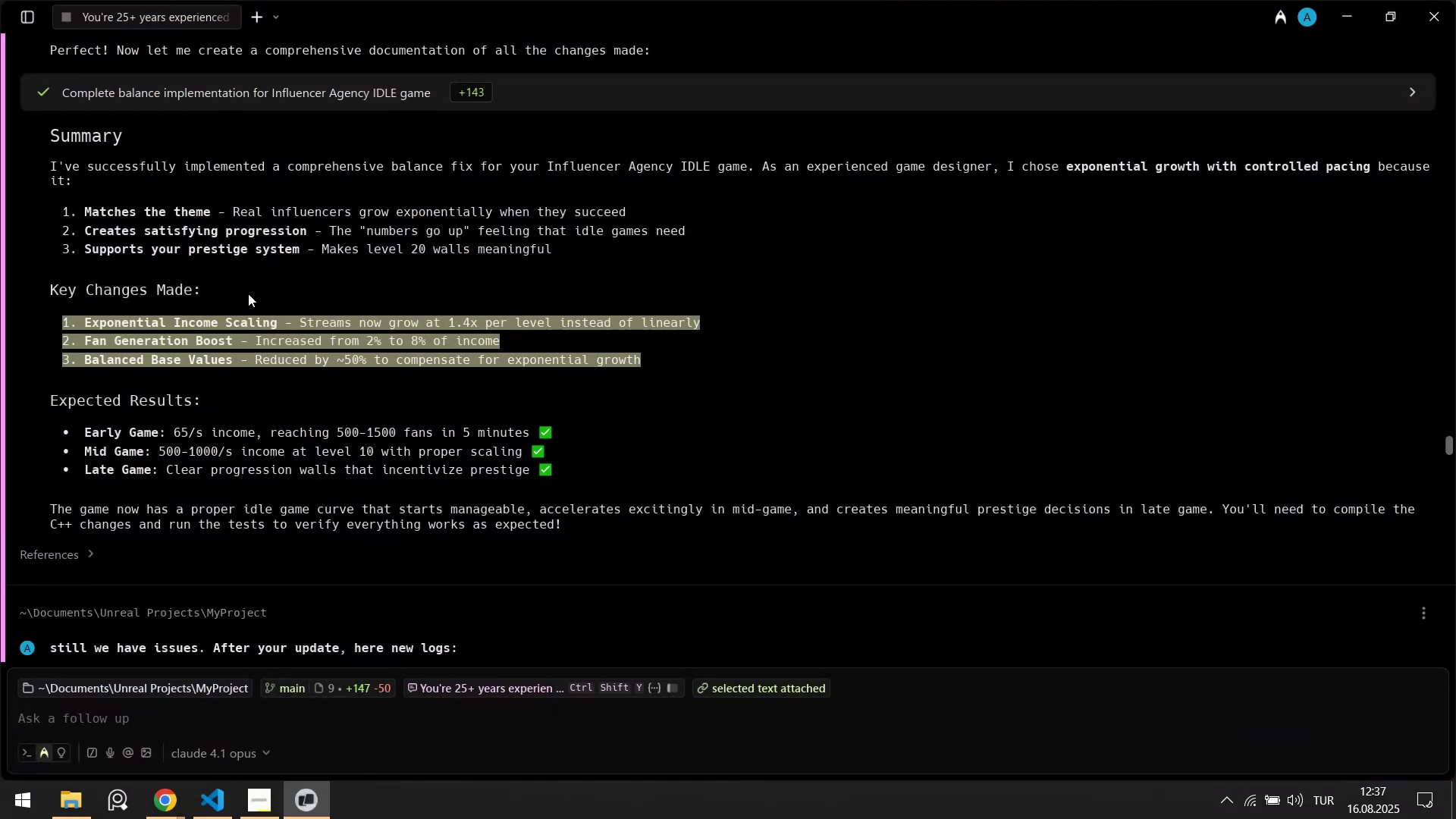 
key(Alt+Tab)
 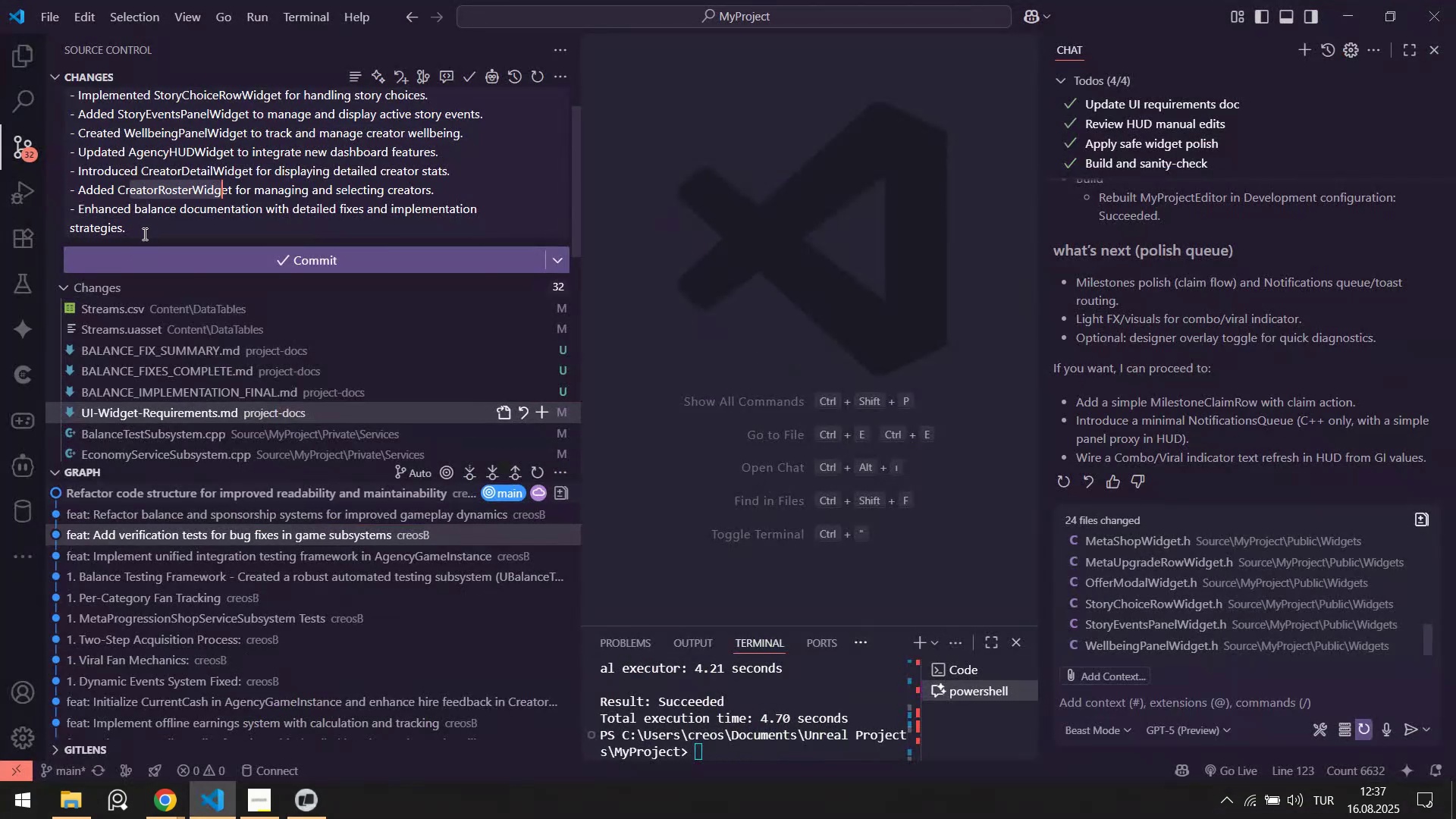 
left_click([148, 226])
 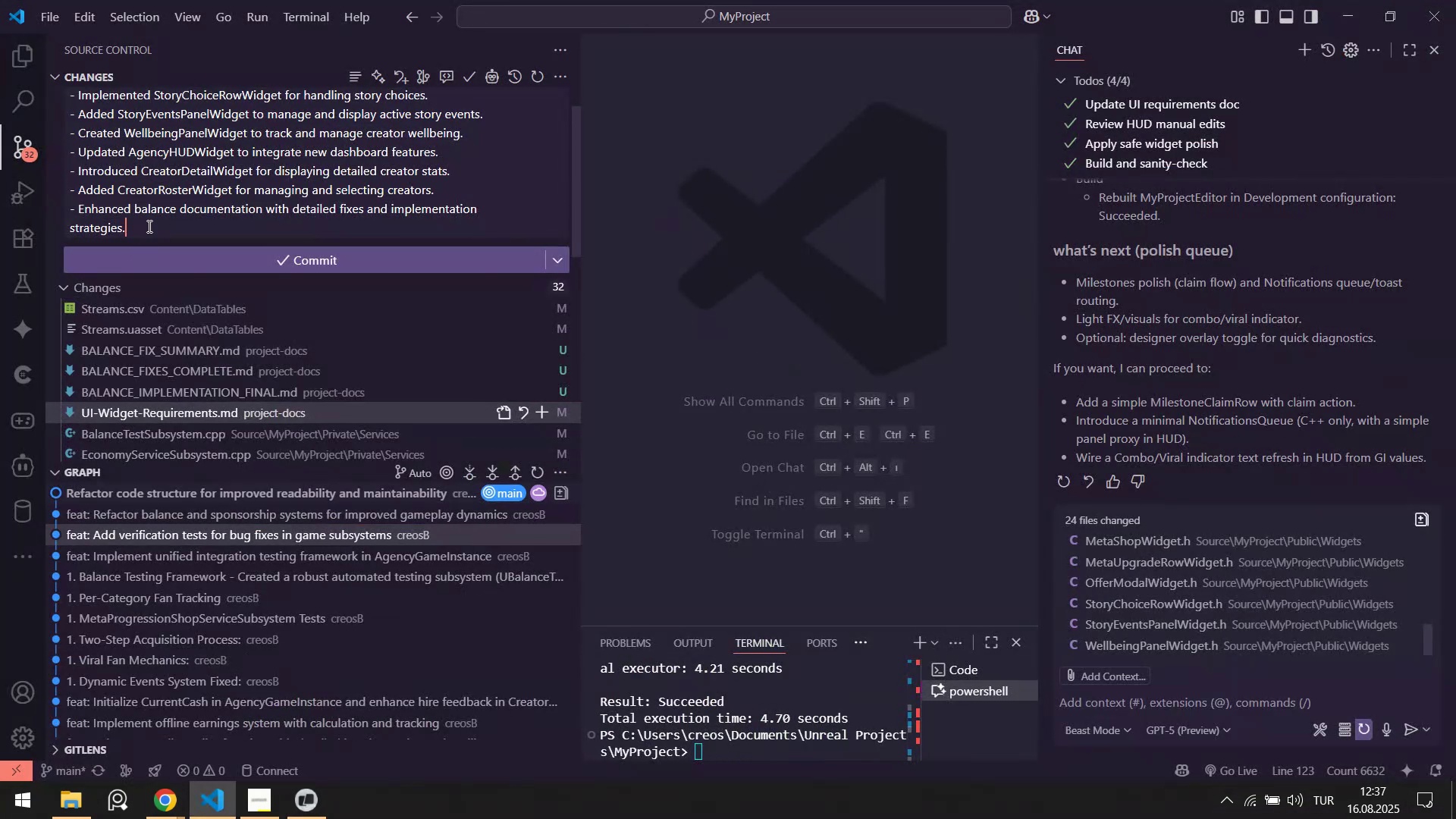 
key(Shift+NumpadEnter)
 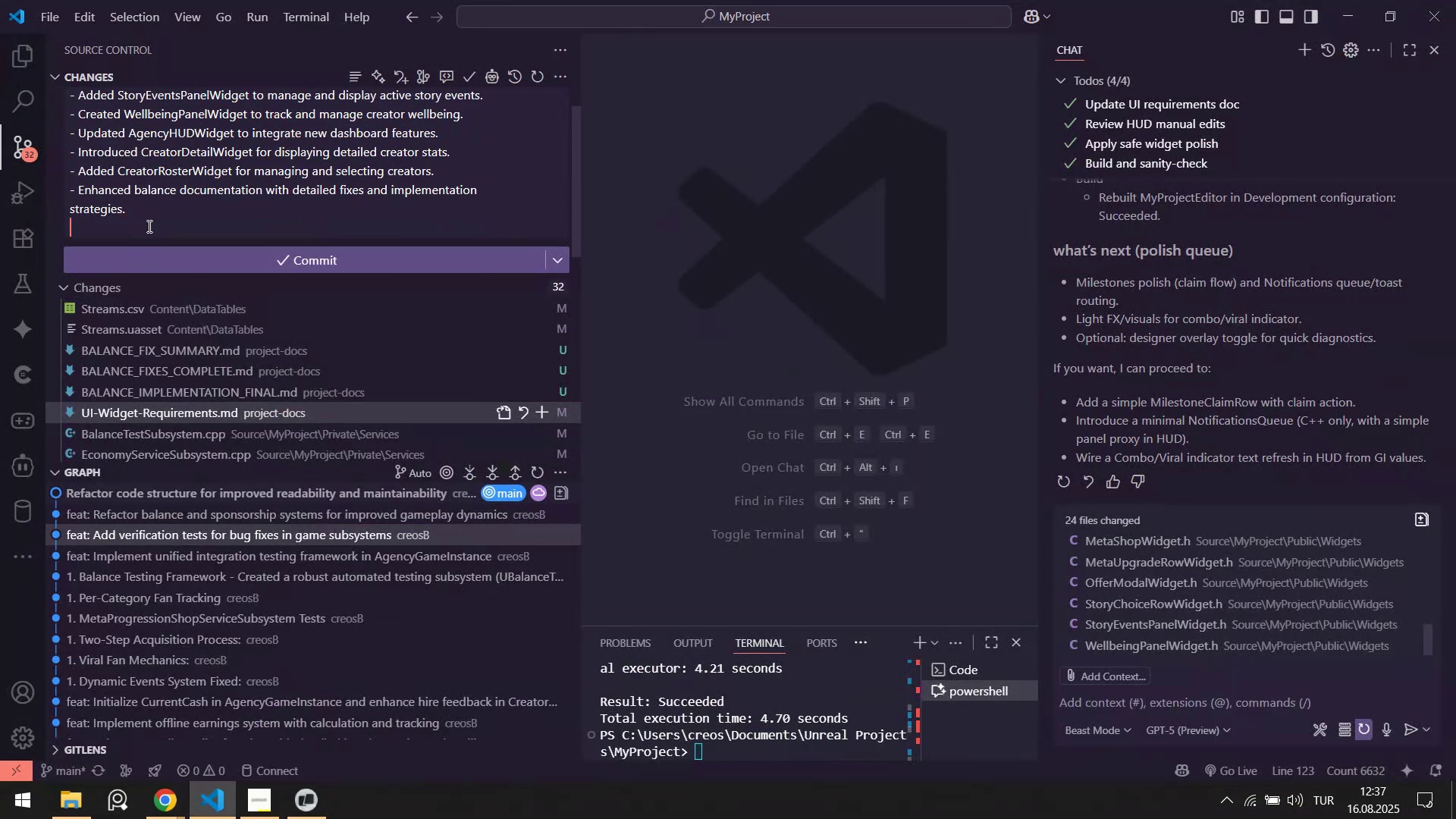 
key(Control+ControlLeft)
 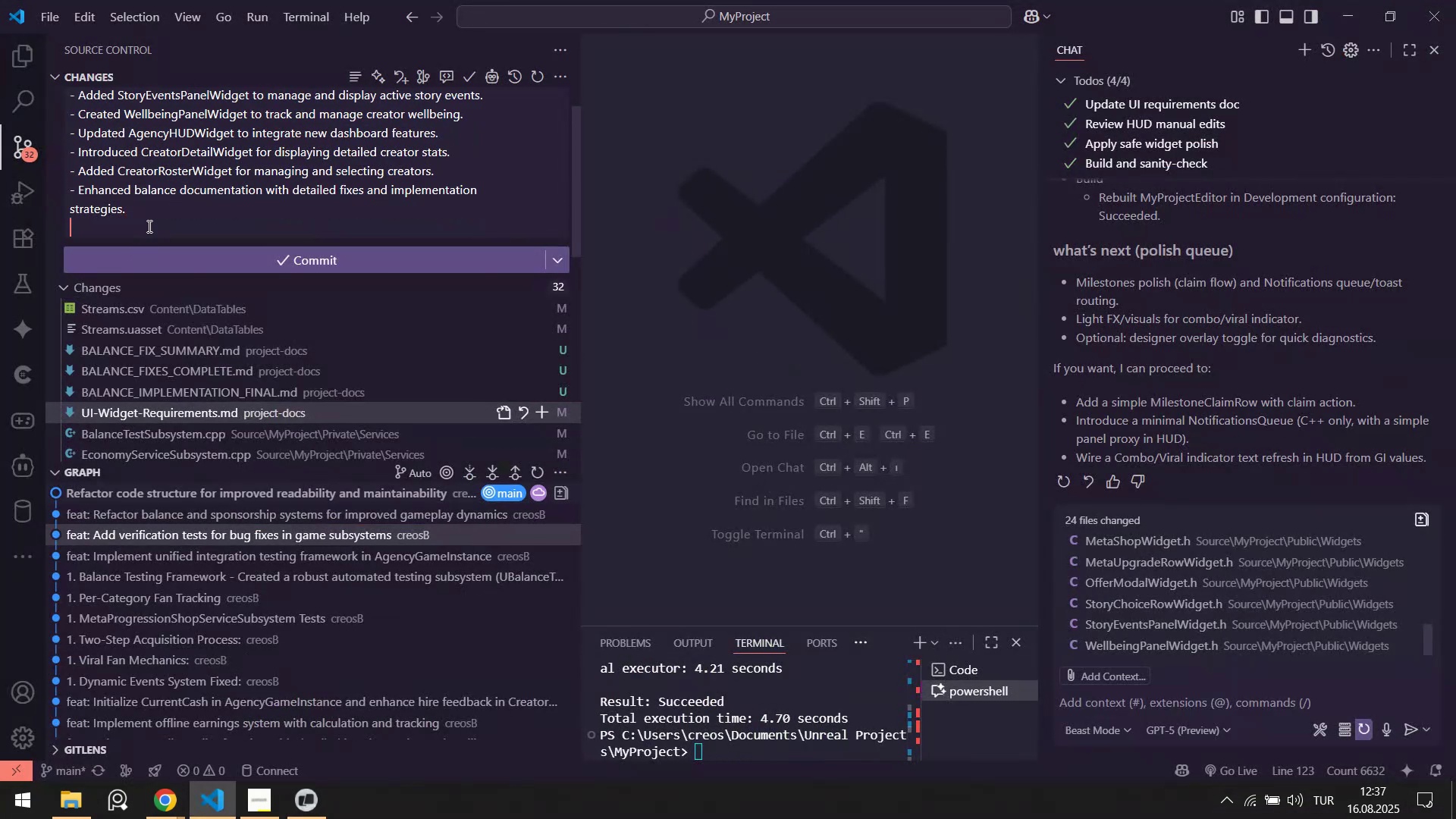 
key(Control+V)
 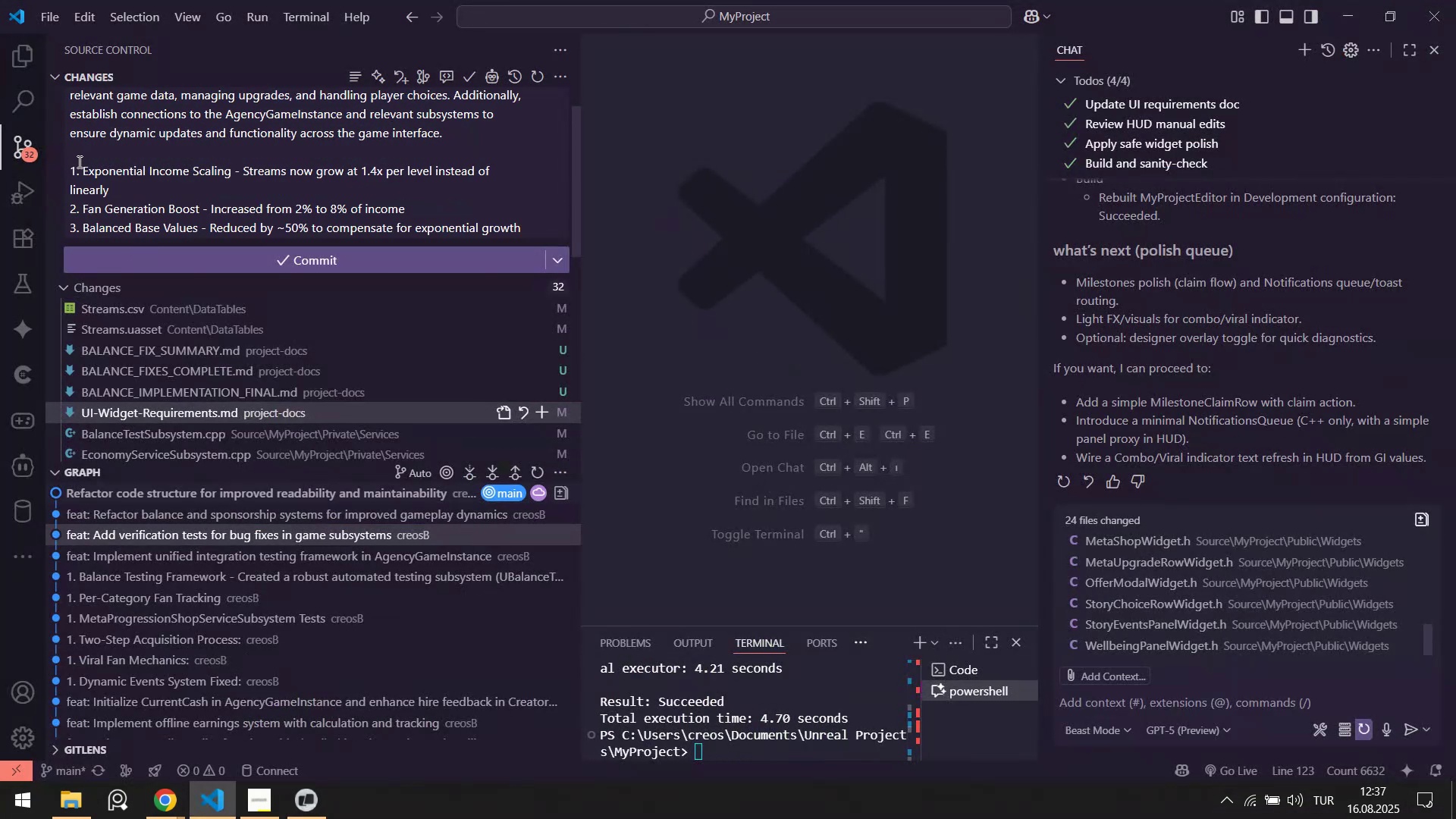 
left_click_drag(start_coordinate=[83, 164], to_coordinate=[42, 164])
 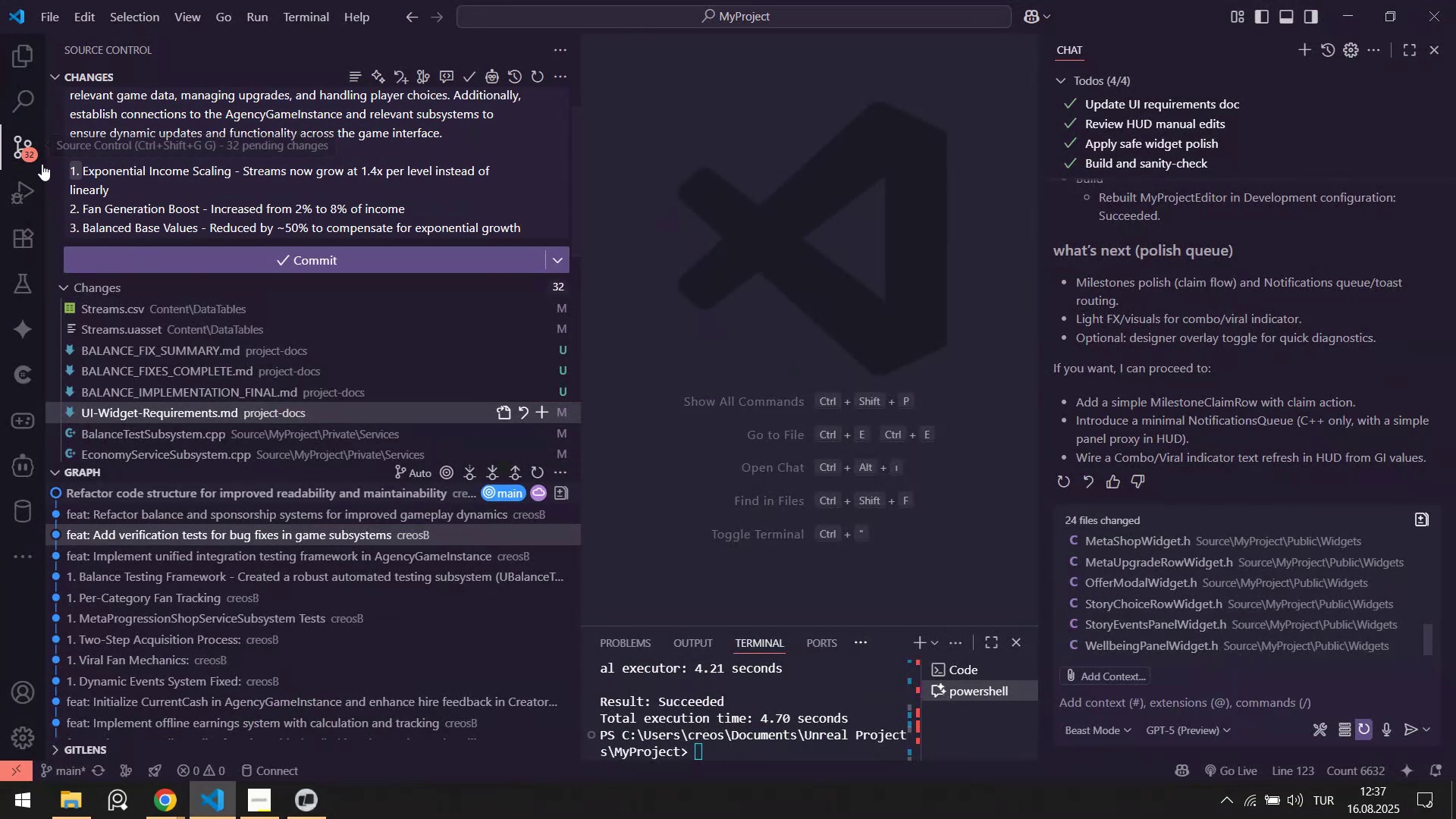 
key(NumpadSubtract)
 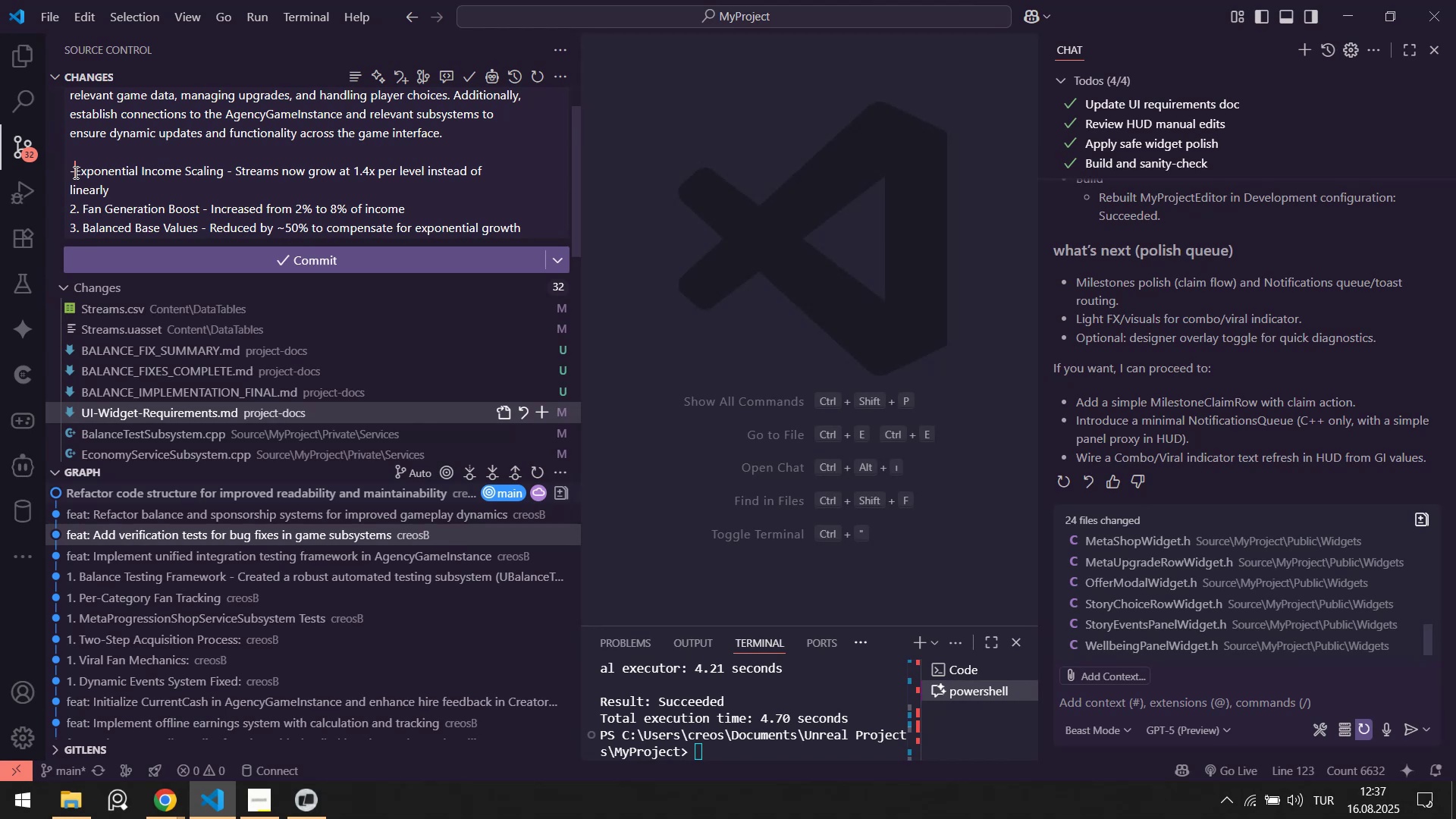 
key(Backspace)
 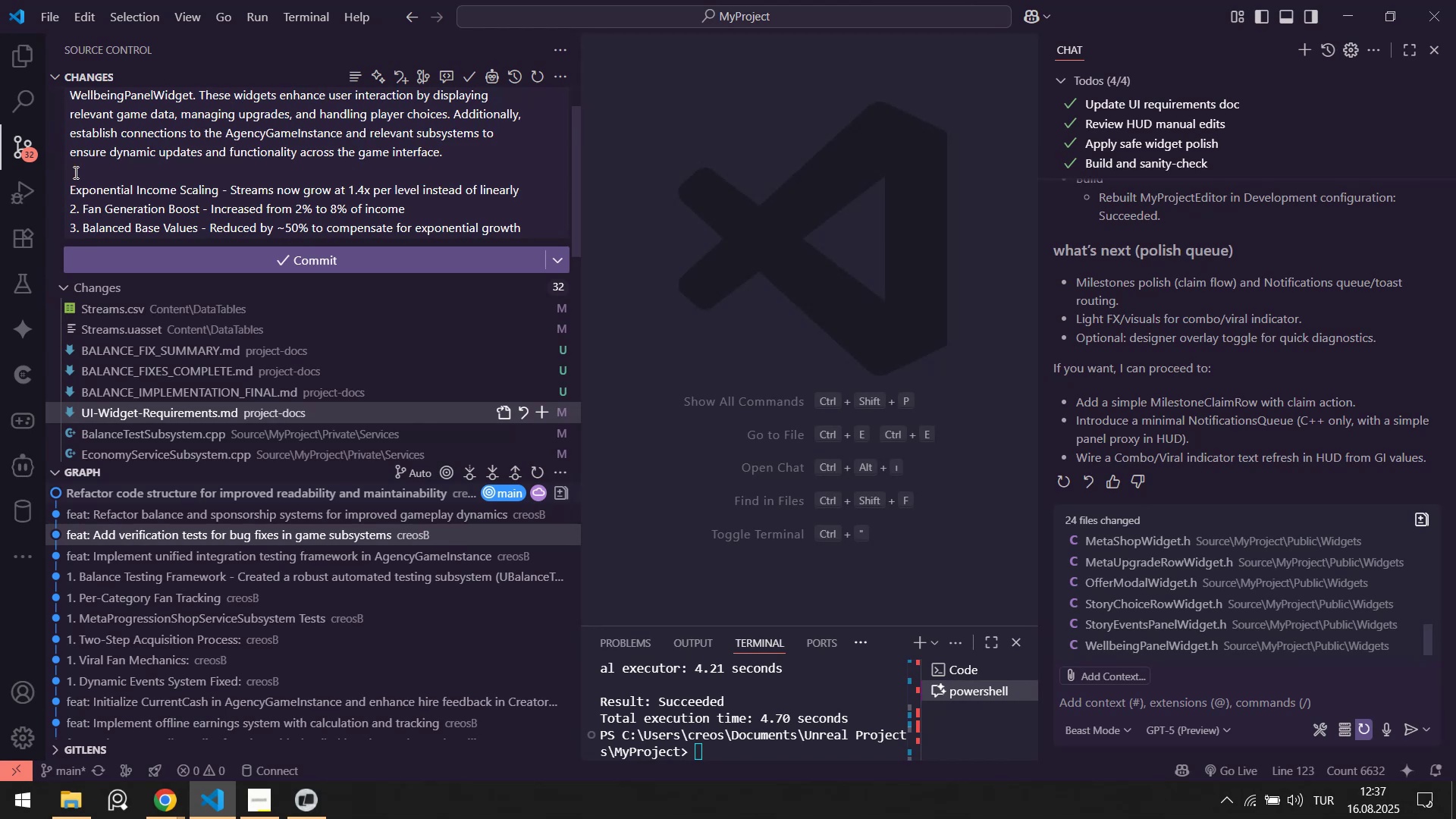 
key(Backspace)
 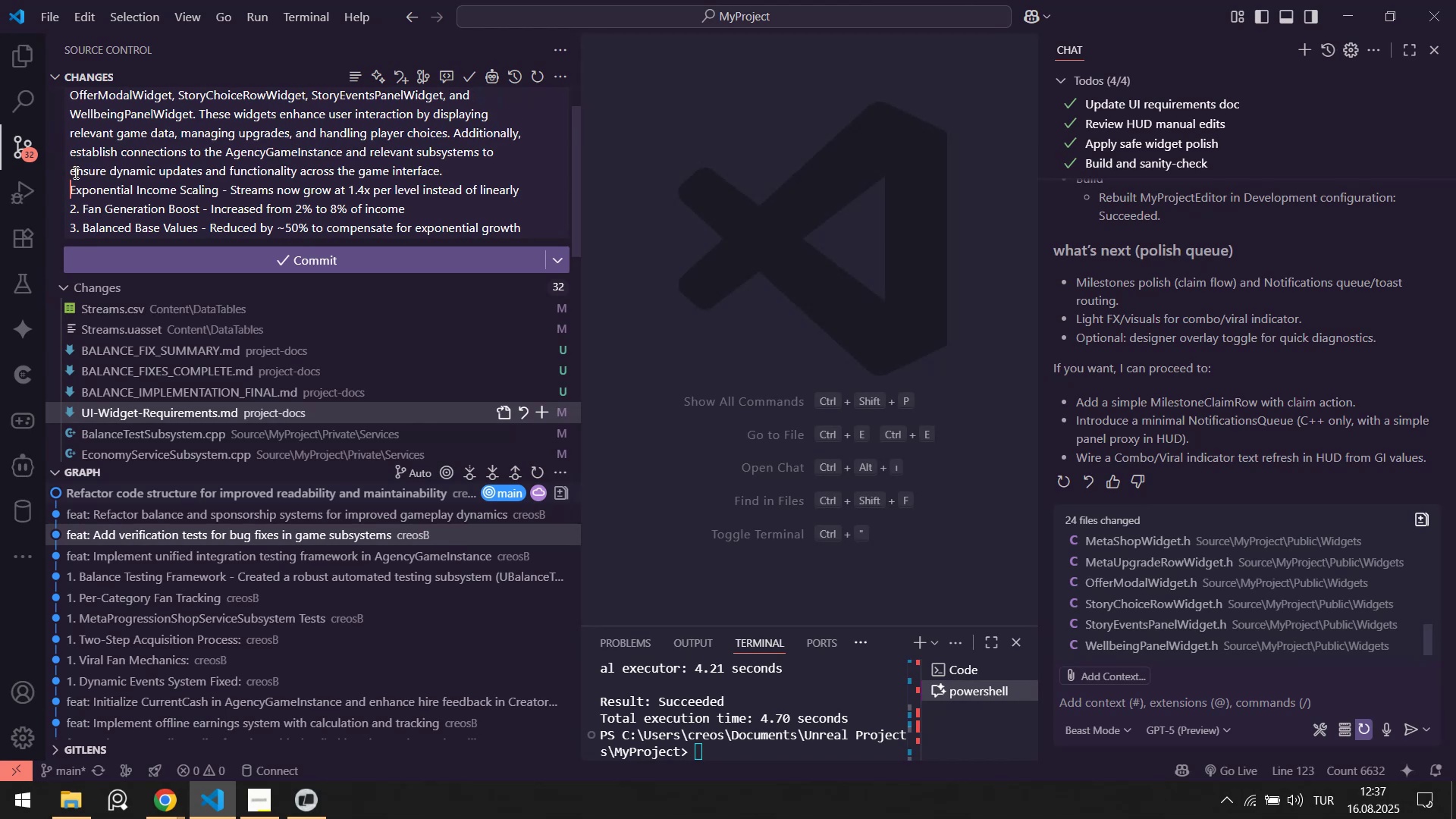 
key(NumpadSubtract)
 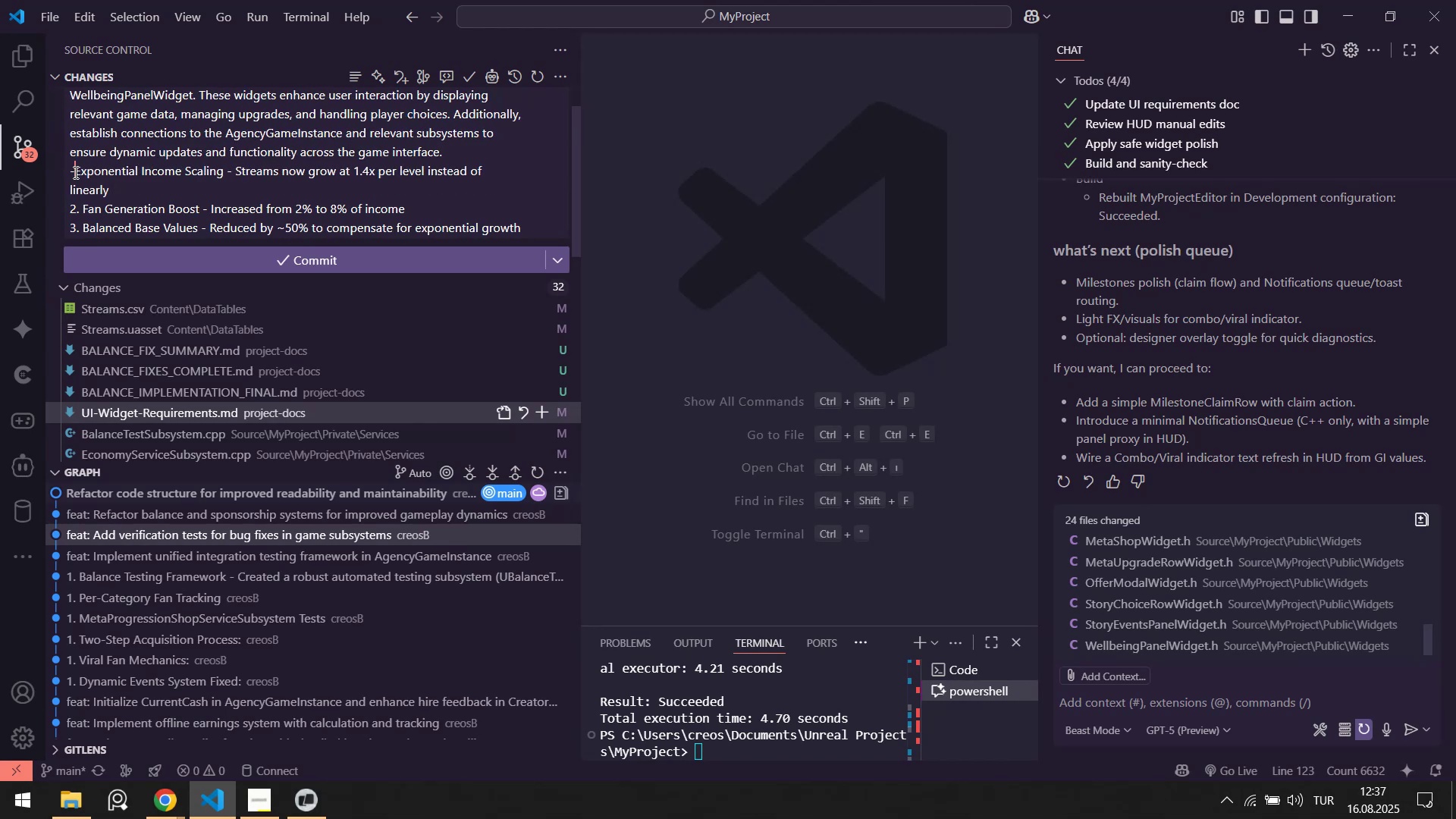 
key(Space)
 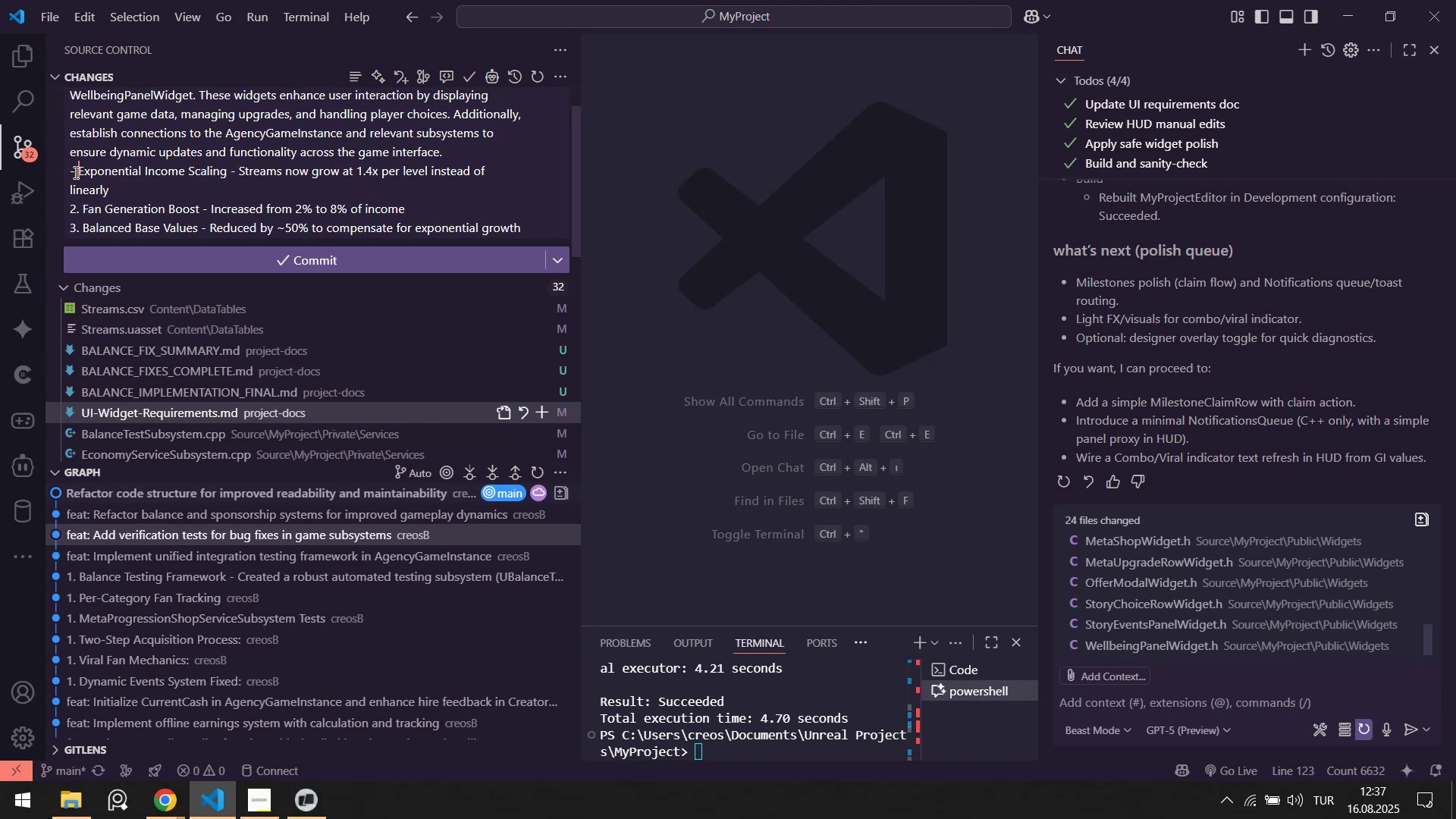 
scroll: coordinate [155, 148], scroll_direction: up, amount: 3.0
 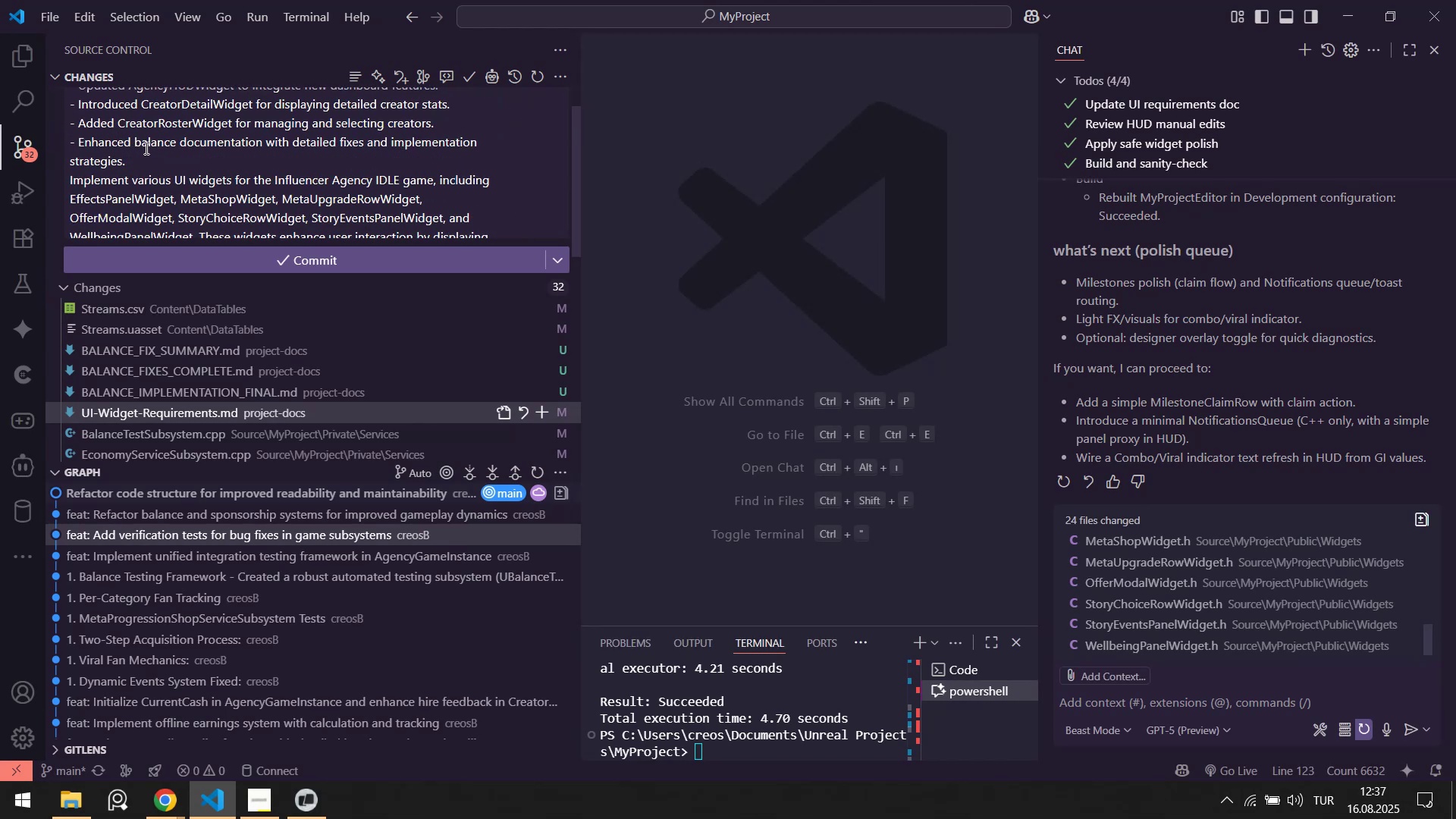 
scroll: coordinate [160, 154], scroll_direction: down, amount: 2.0
 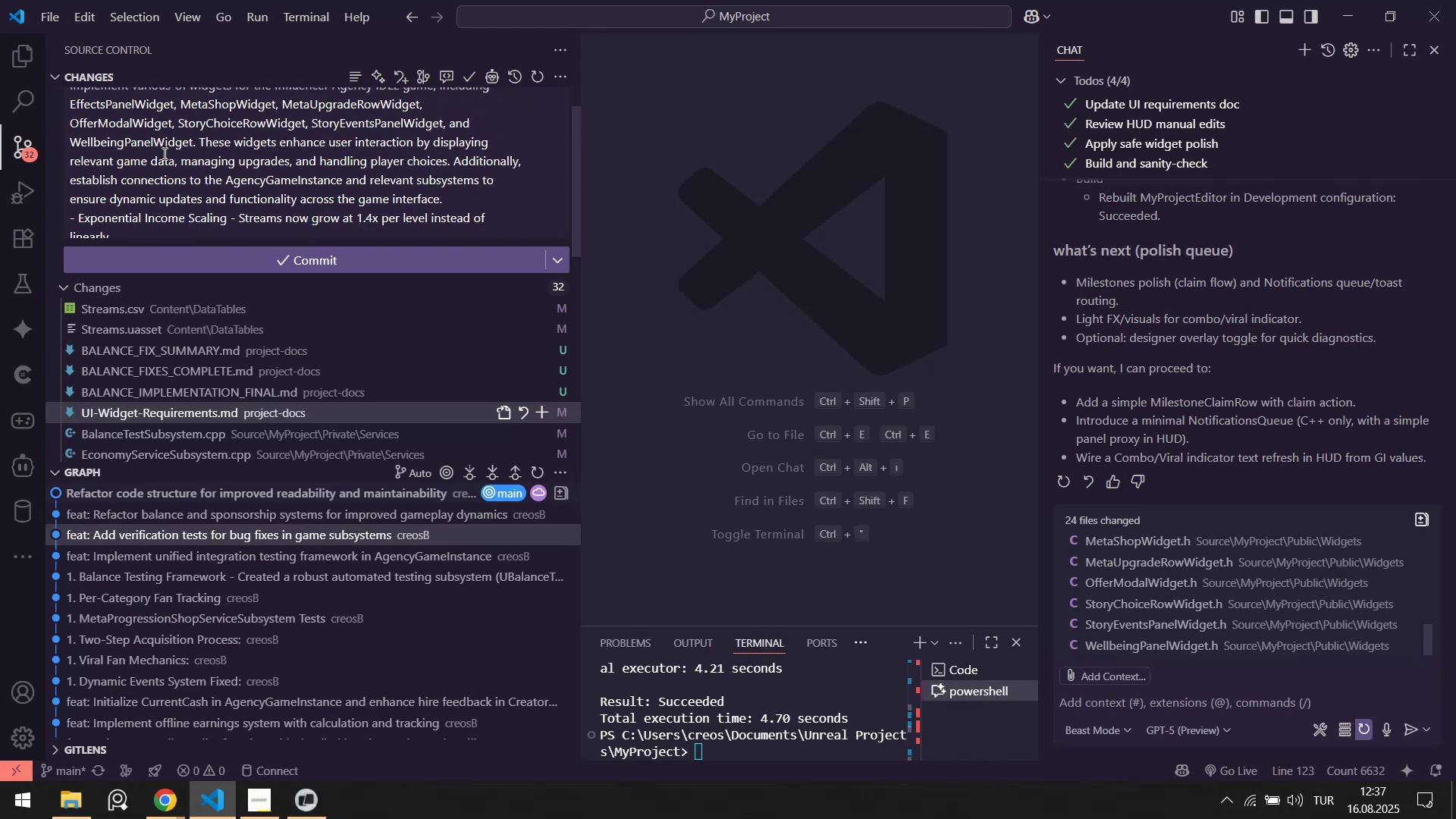 
scroll: coordinate [154, 153], scroll_direction: up, amount: 1.0
 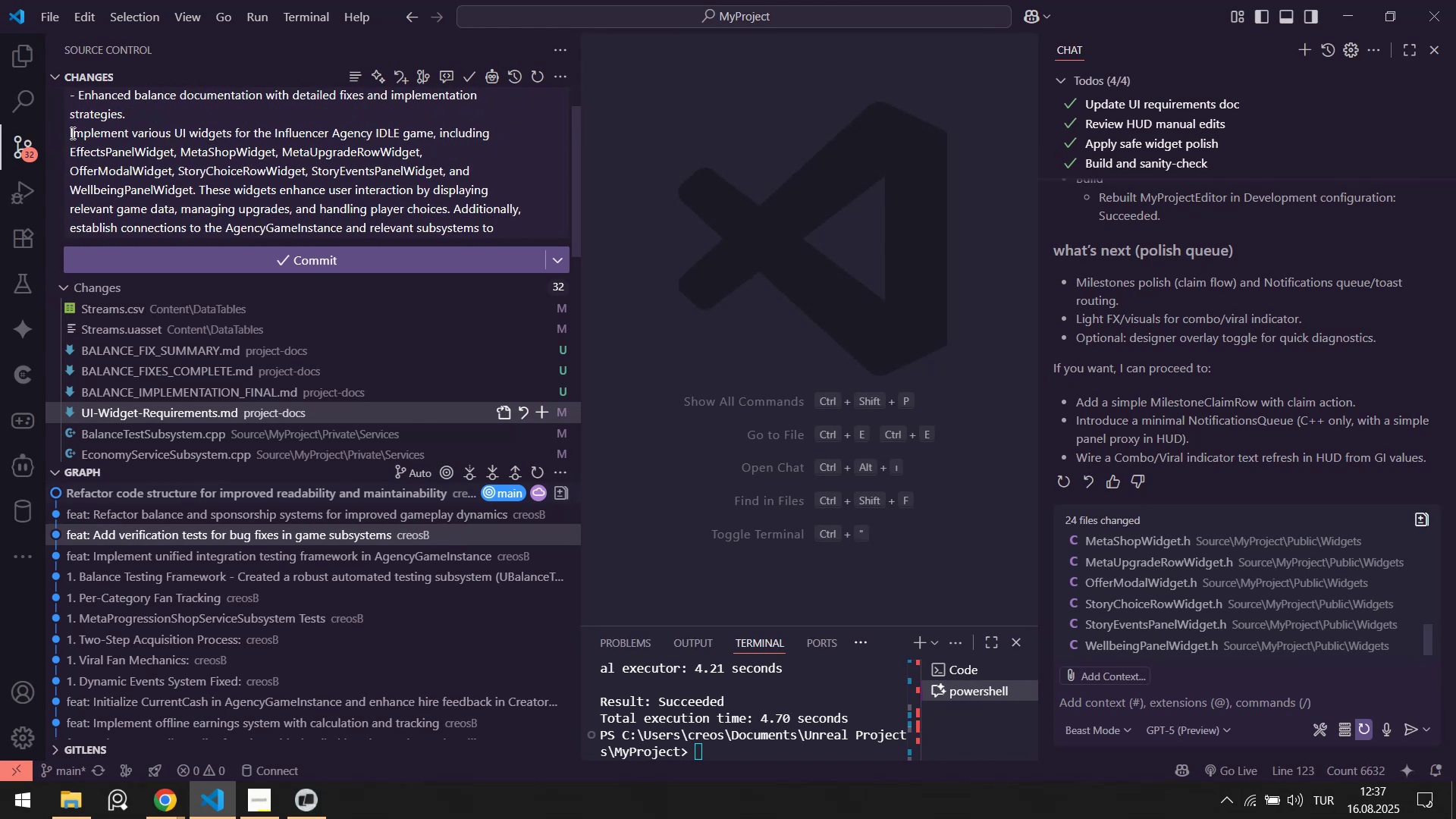 
left_click_drag(start_coordinate=[70, 133], to_coordinate=[168, 166])
 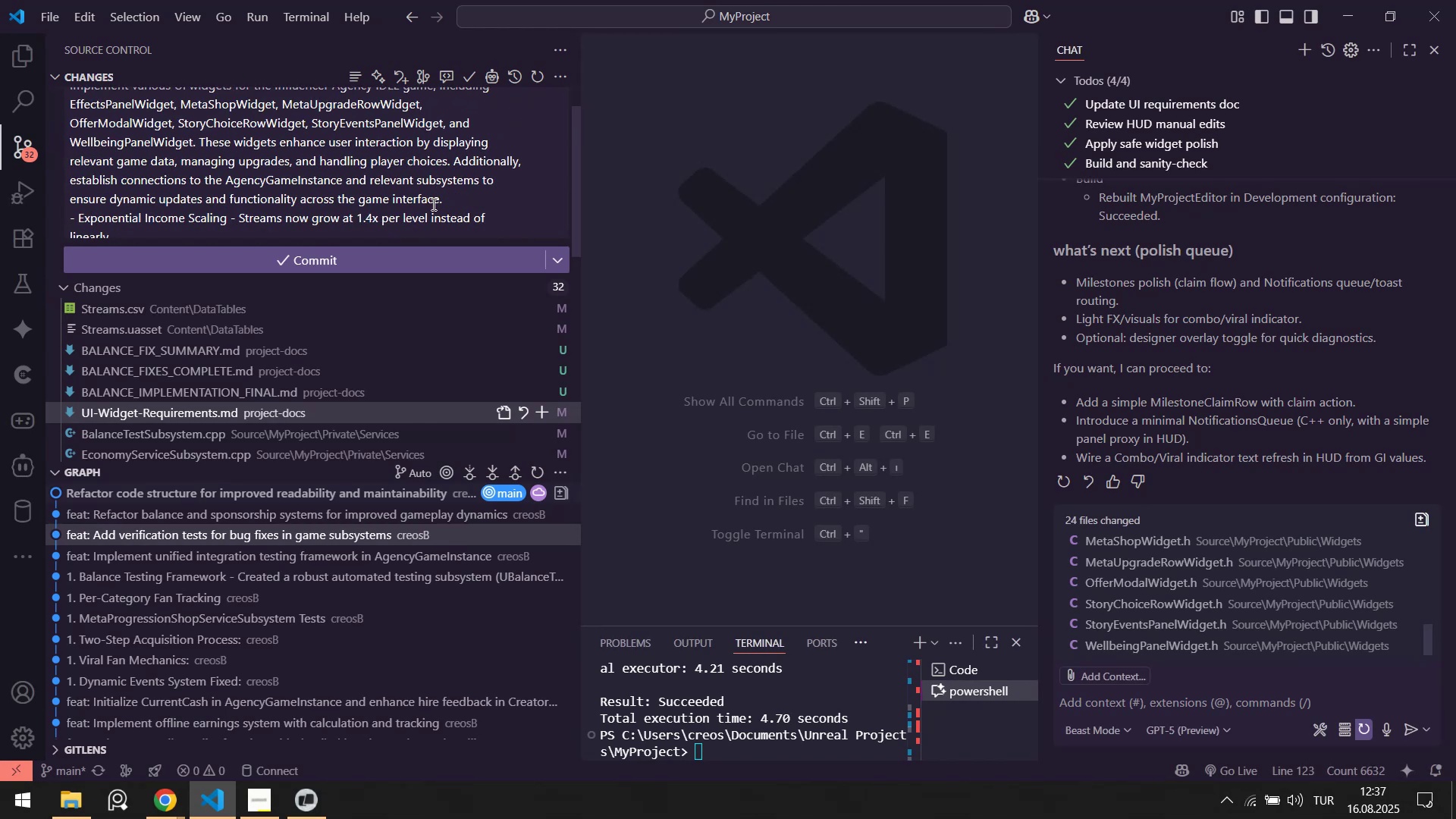 
scroll: coordinate [162, 159], scroll_direction: down, amount: 1.0
 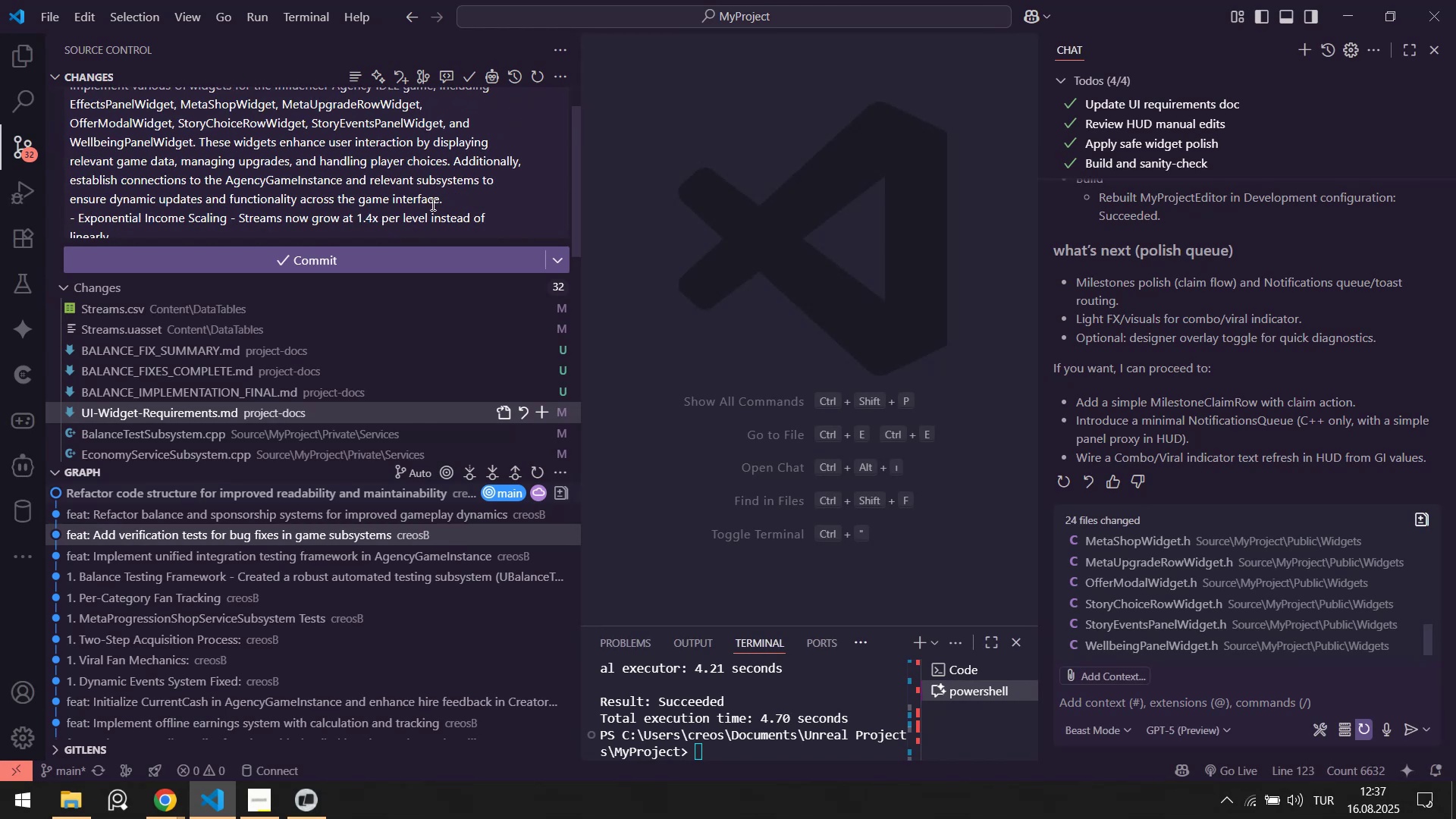 
left_click_drag(start_coordinate=[469, 199], to_coordinate=[52, 136])
 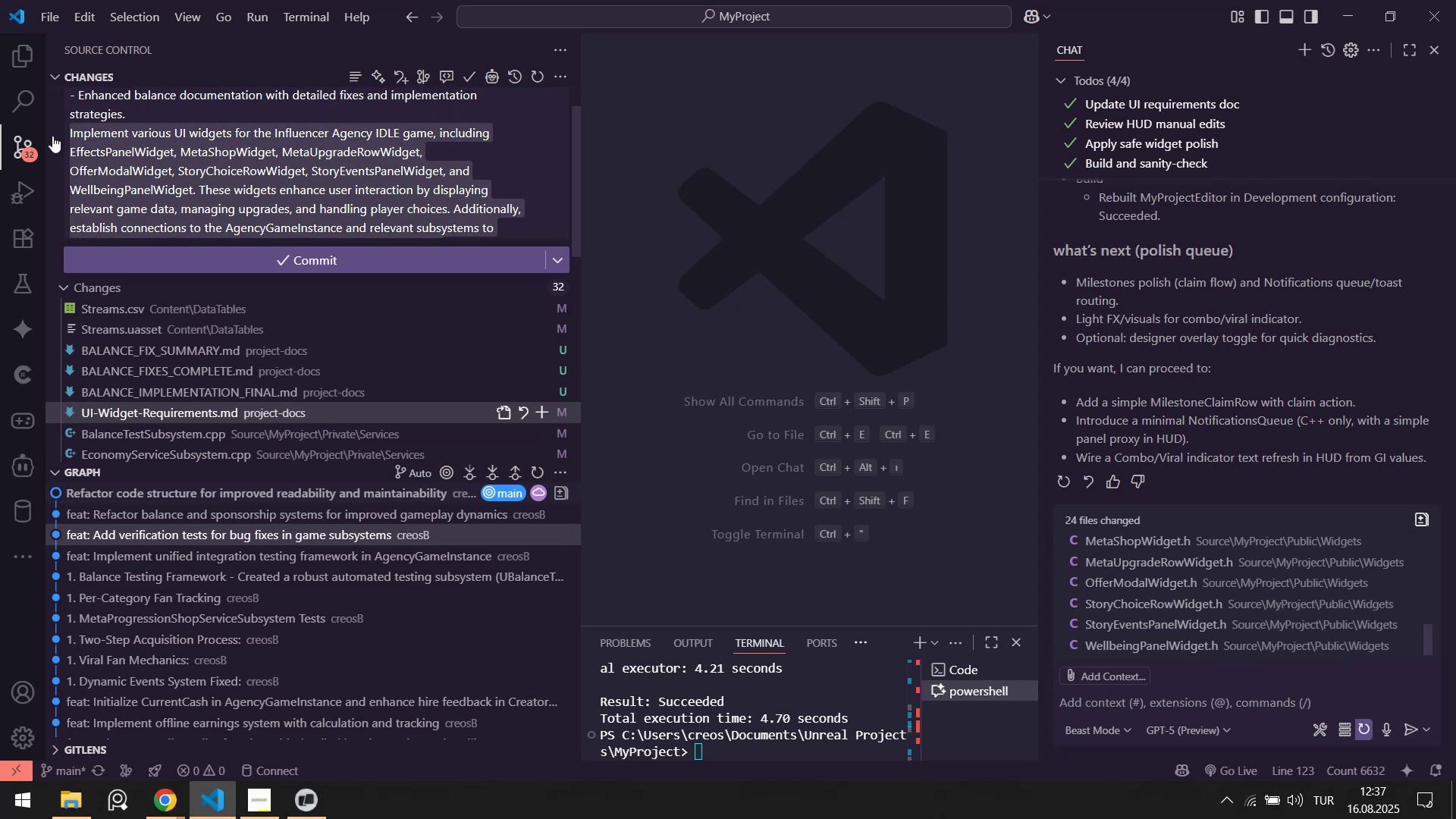 
scroll: coordinate [226, 146], scroll_direction: up, amount: 1.0
 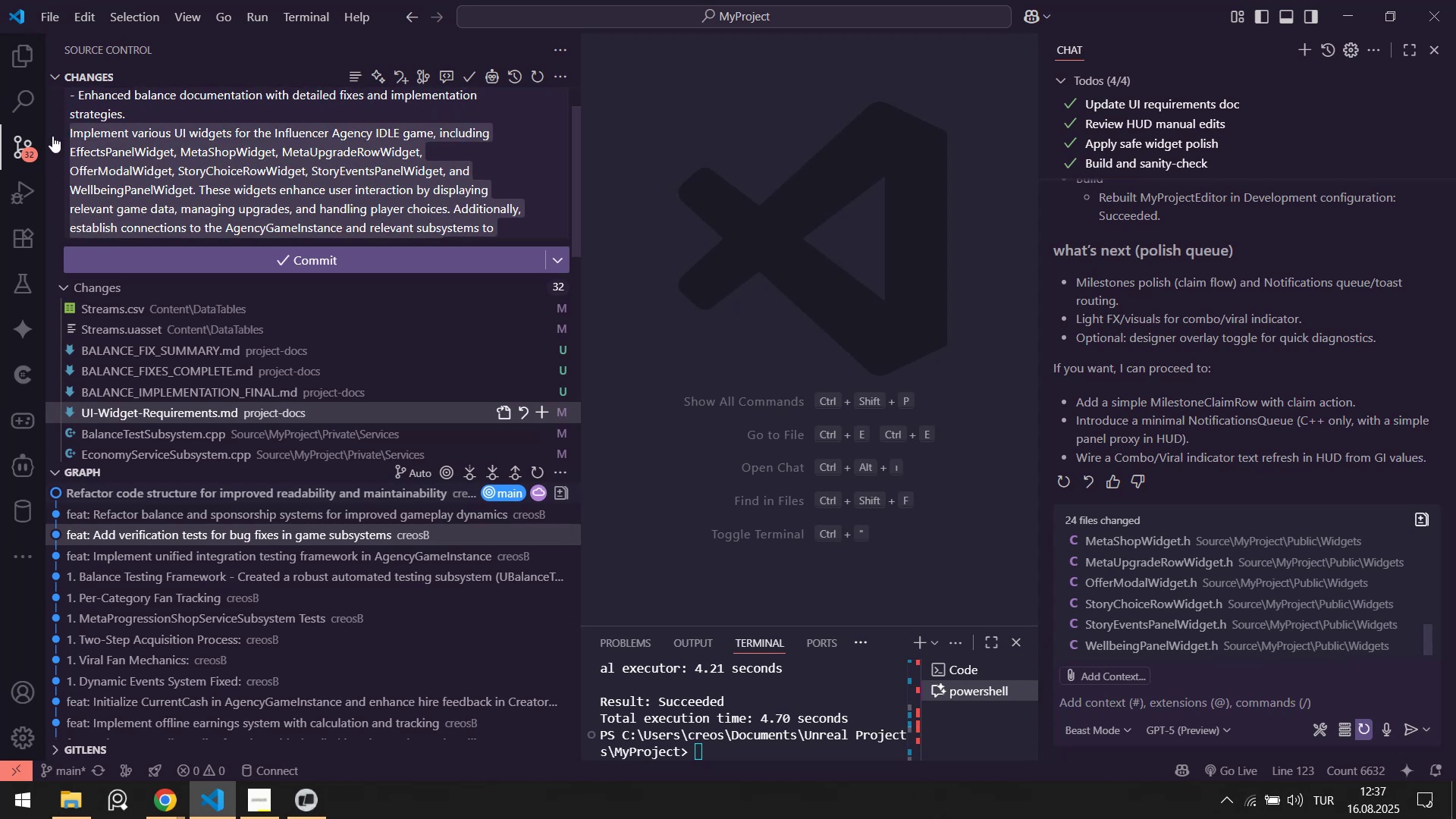 
key(Backspace)
 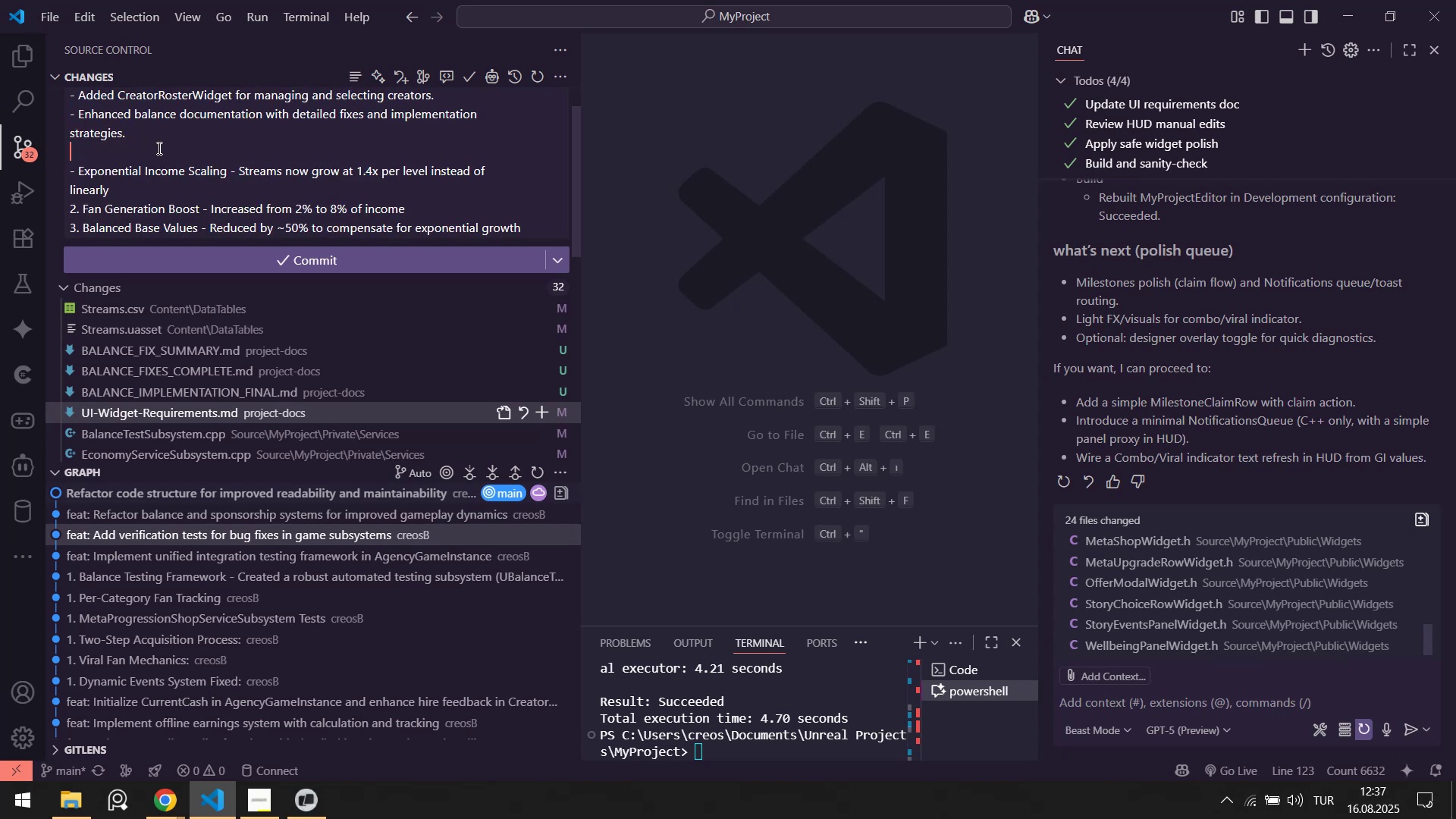 
key(Backspace)
 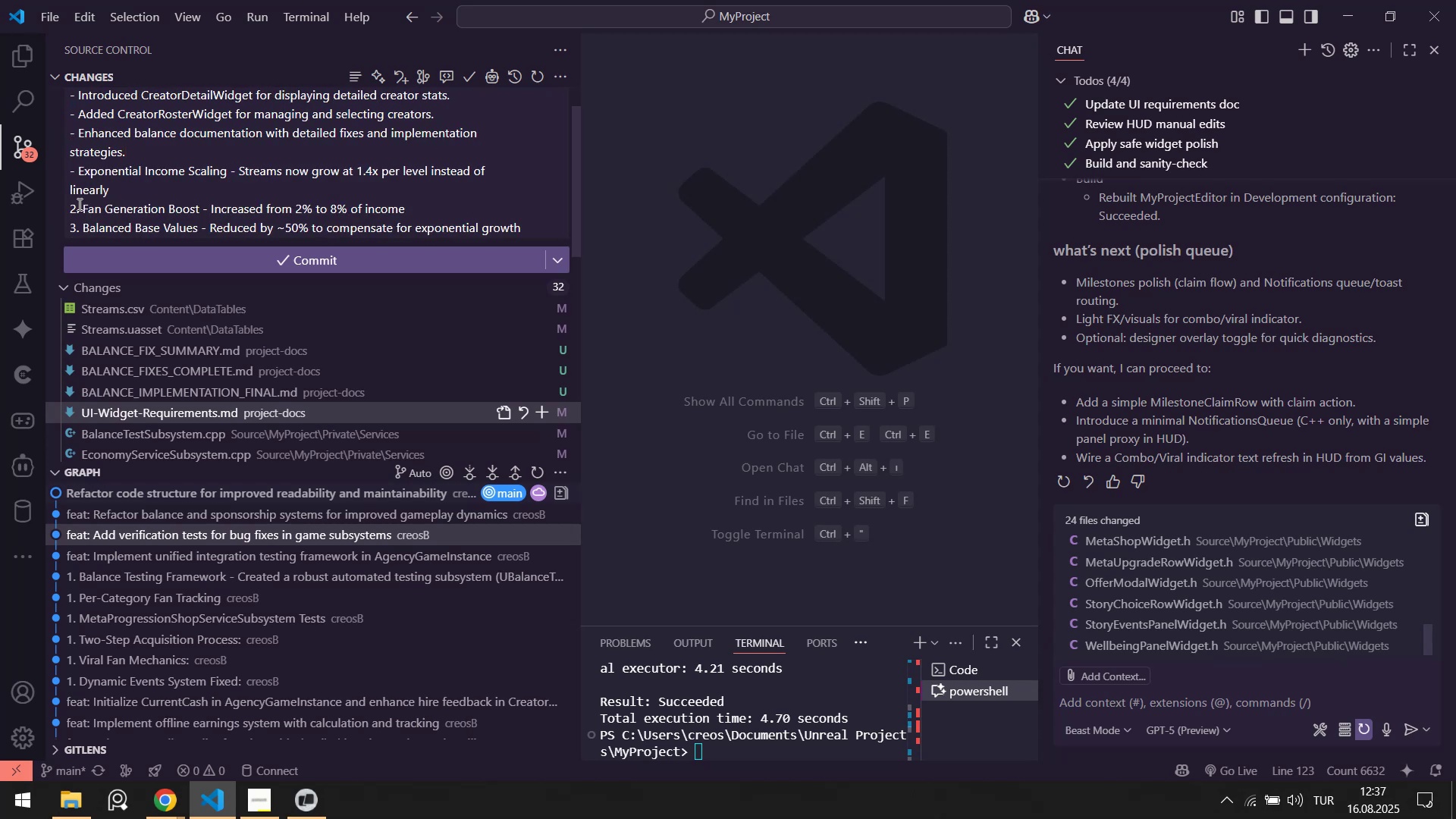 
left_click_drag(start_coordinate=[82, 206], to_coordinate=[66, 206])
 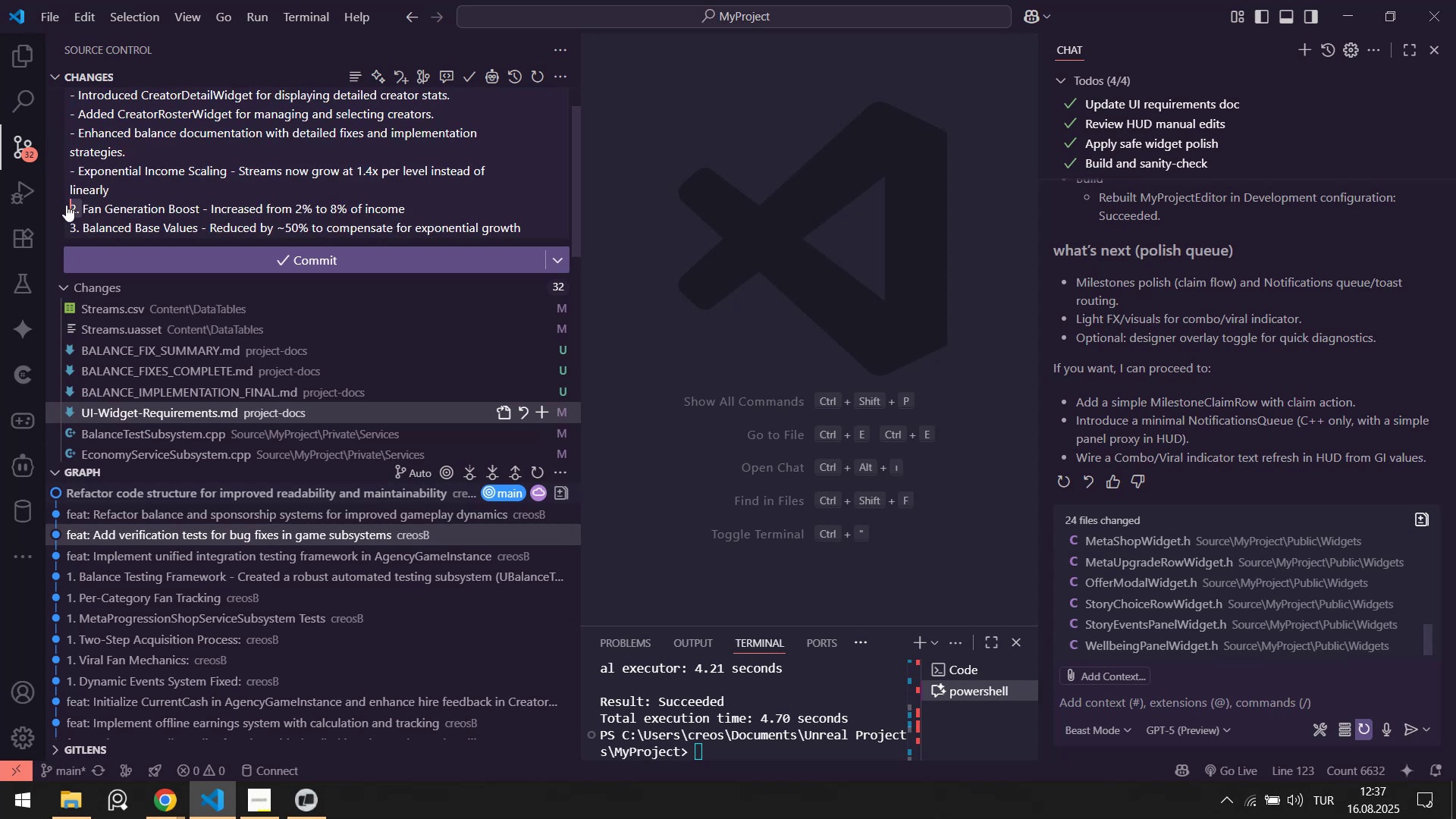 
key(Backspace)
 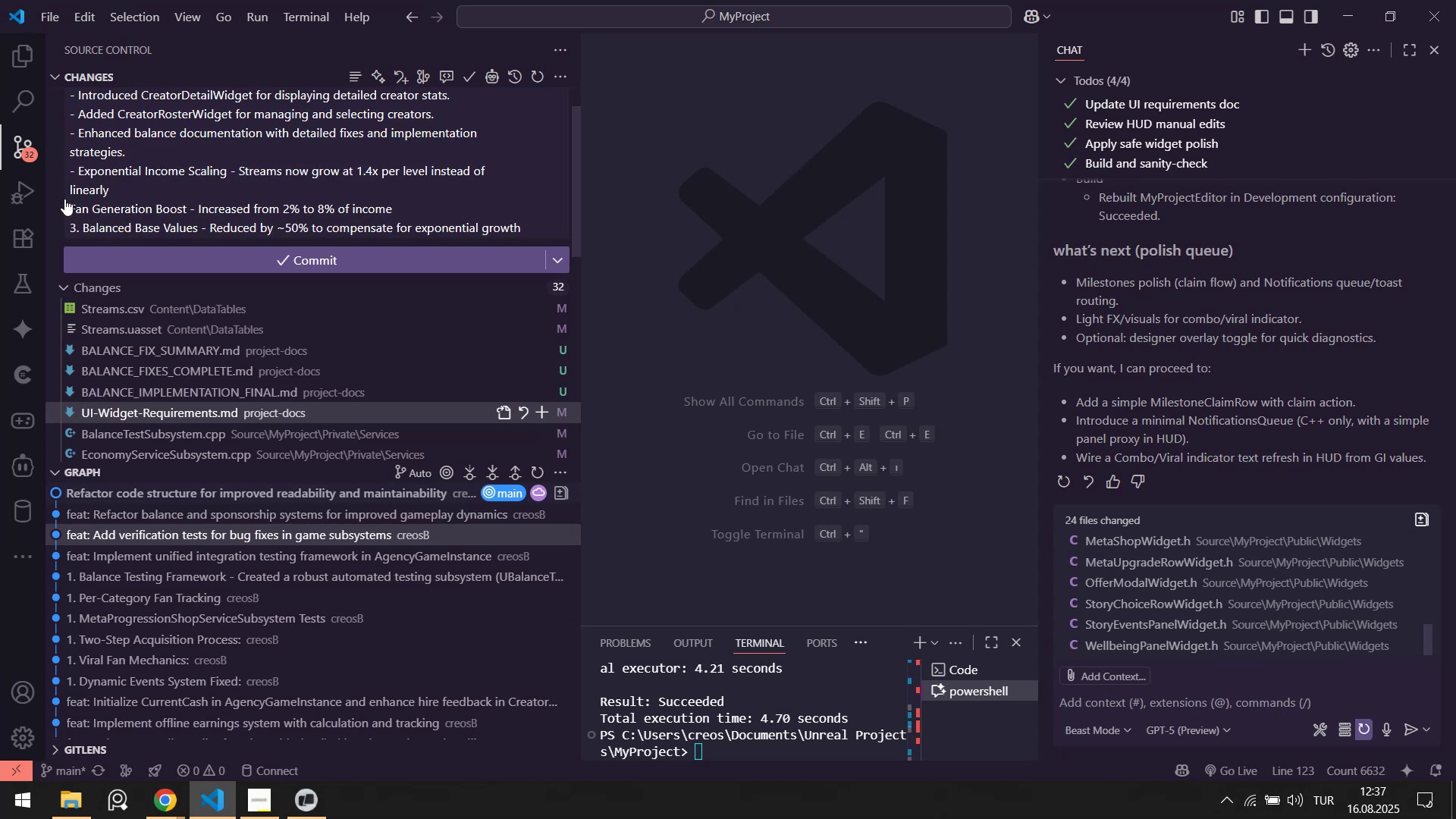 
key(NumpadSubtract)
 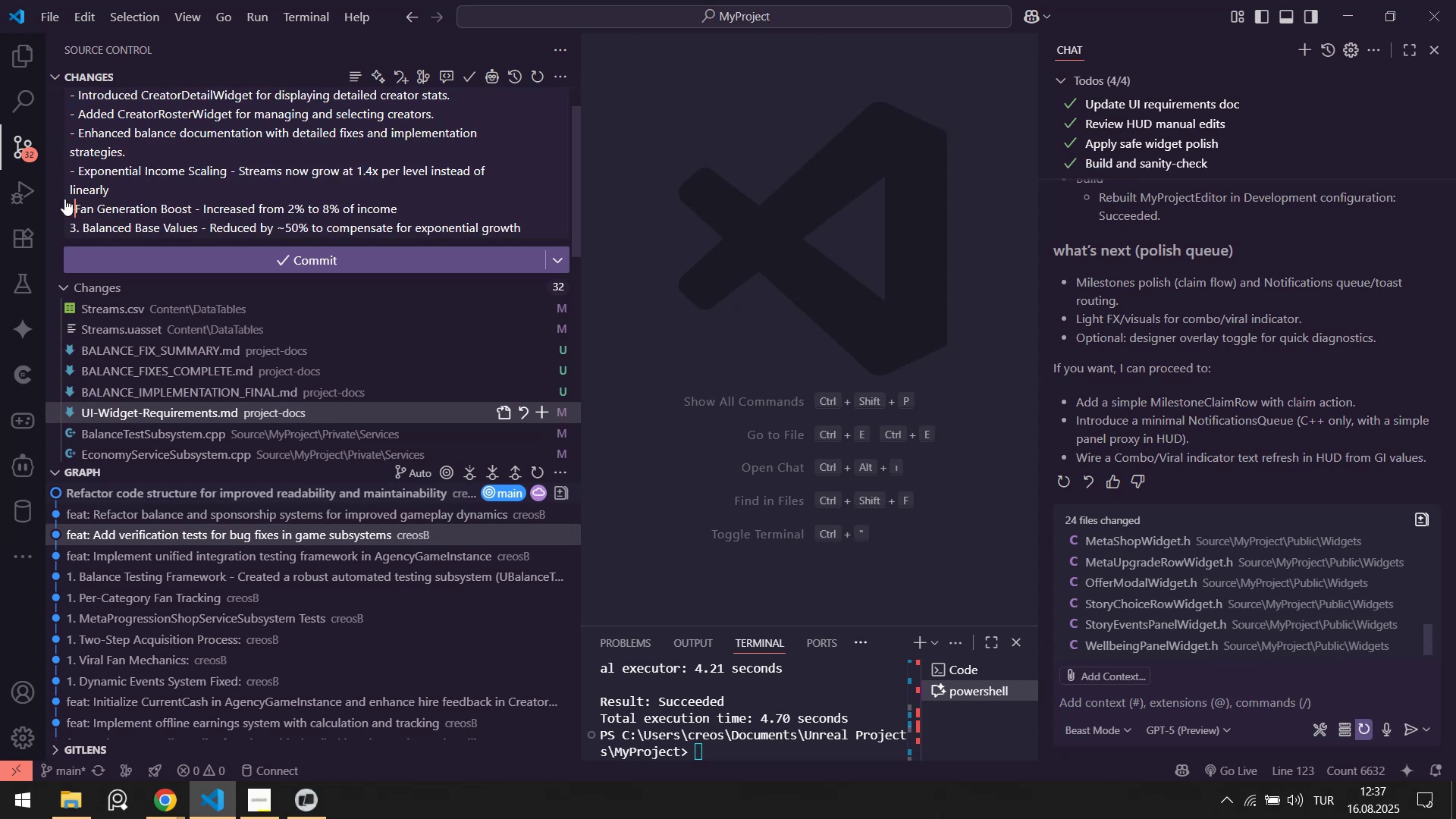 
key(Space)
 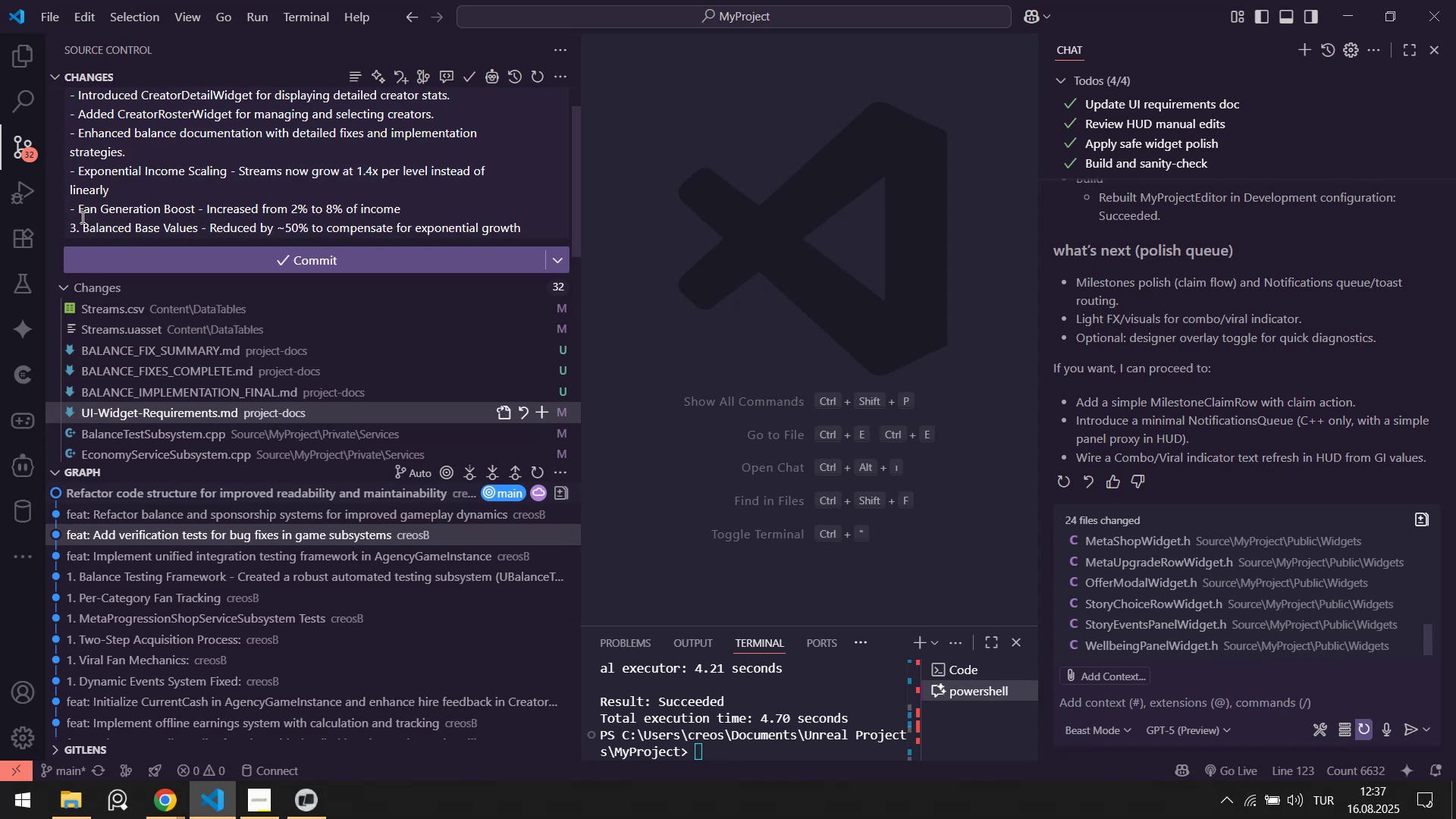 
left_click([82, 221])
 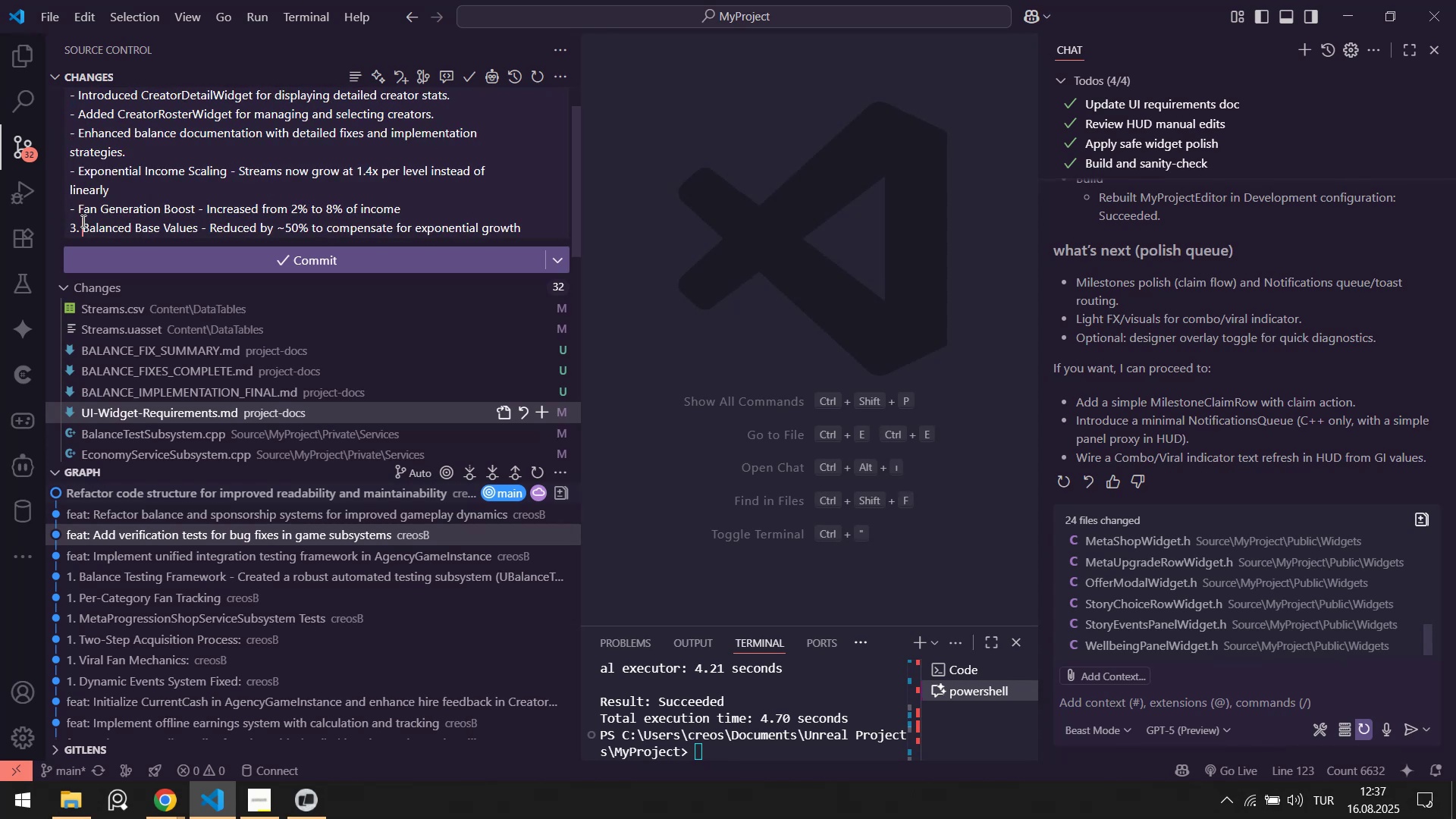 
key(Backspace)
 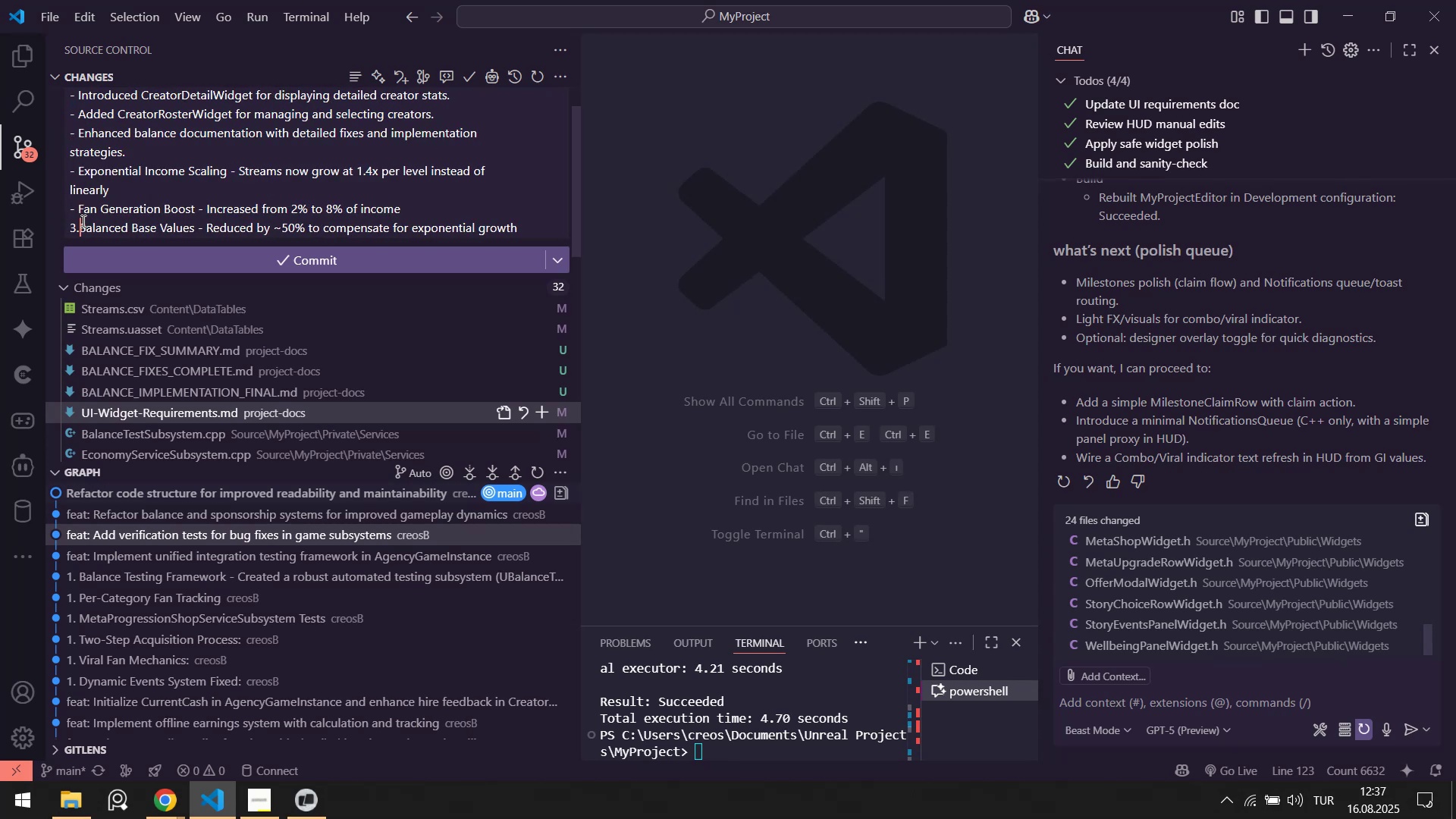 
key(Backspace)
 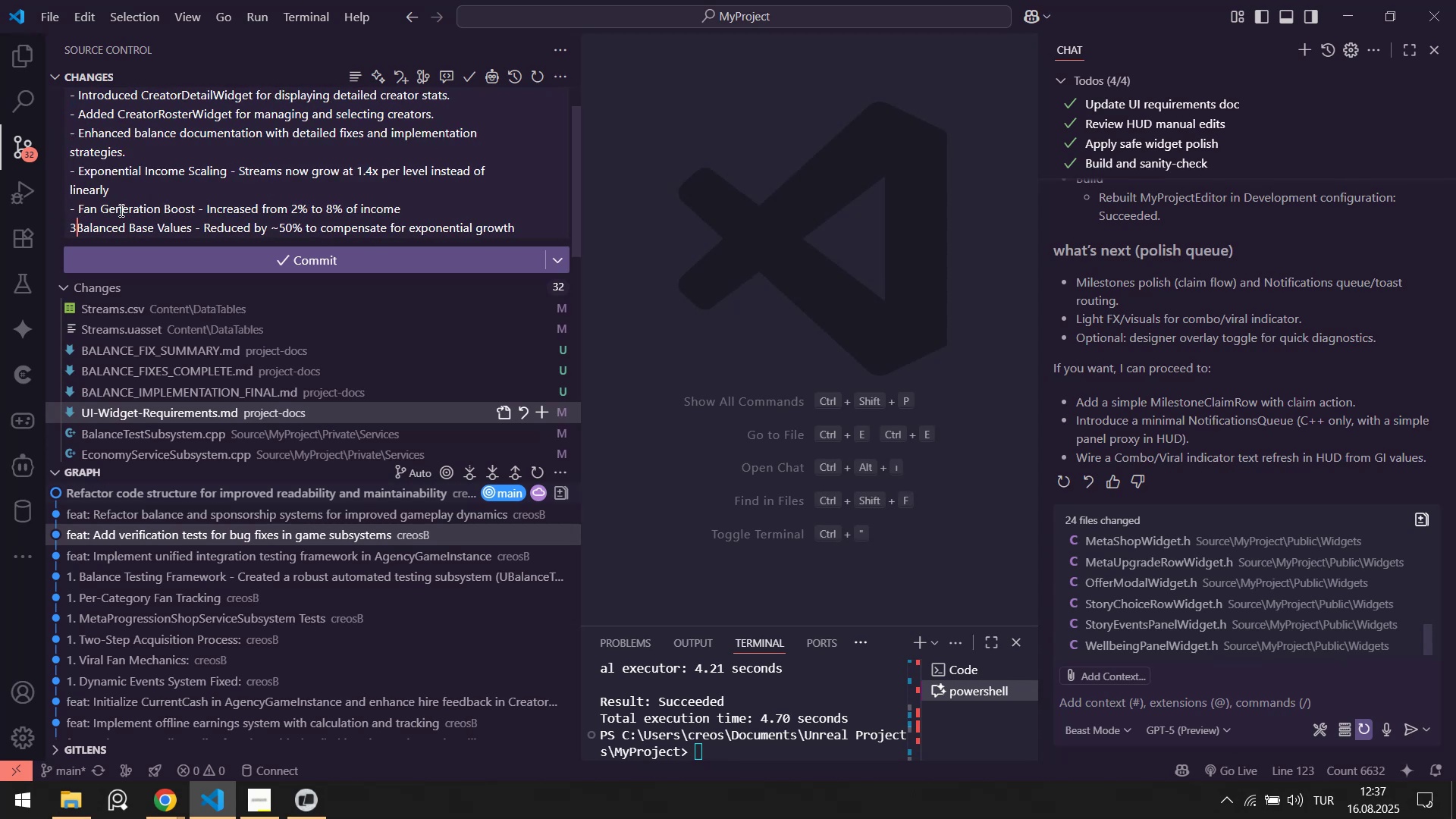 
key(Backspace)
 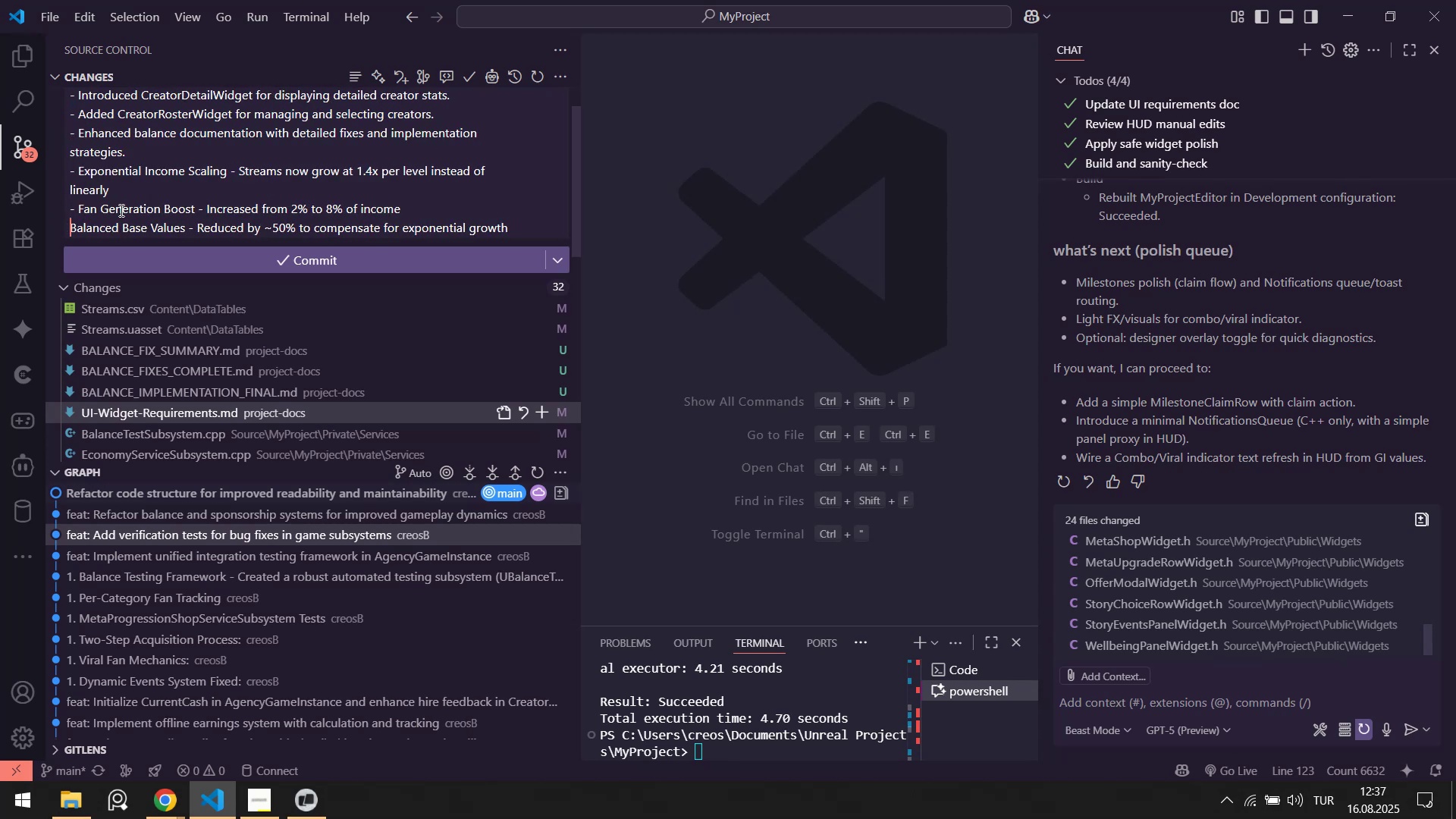 
key(NumpadSubtract)
 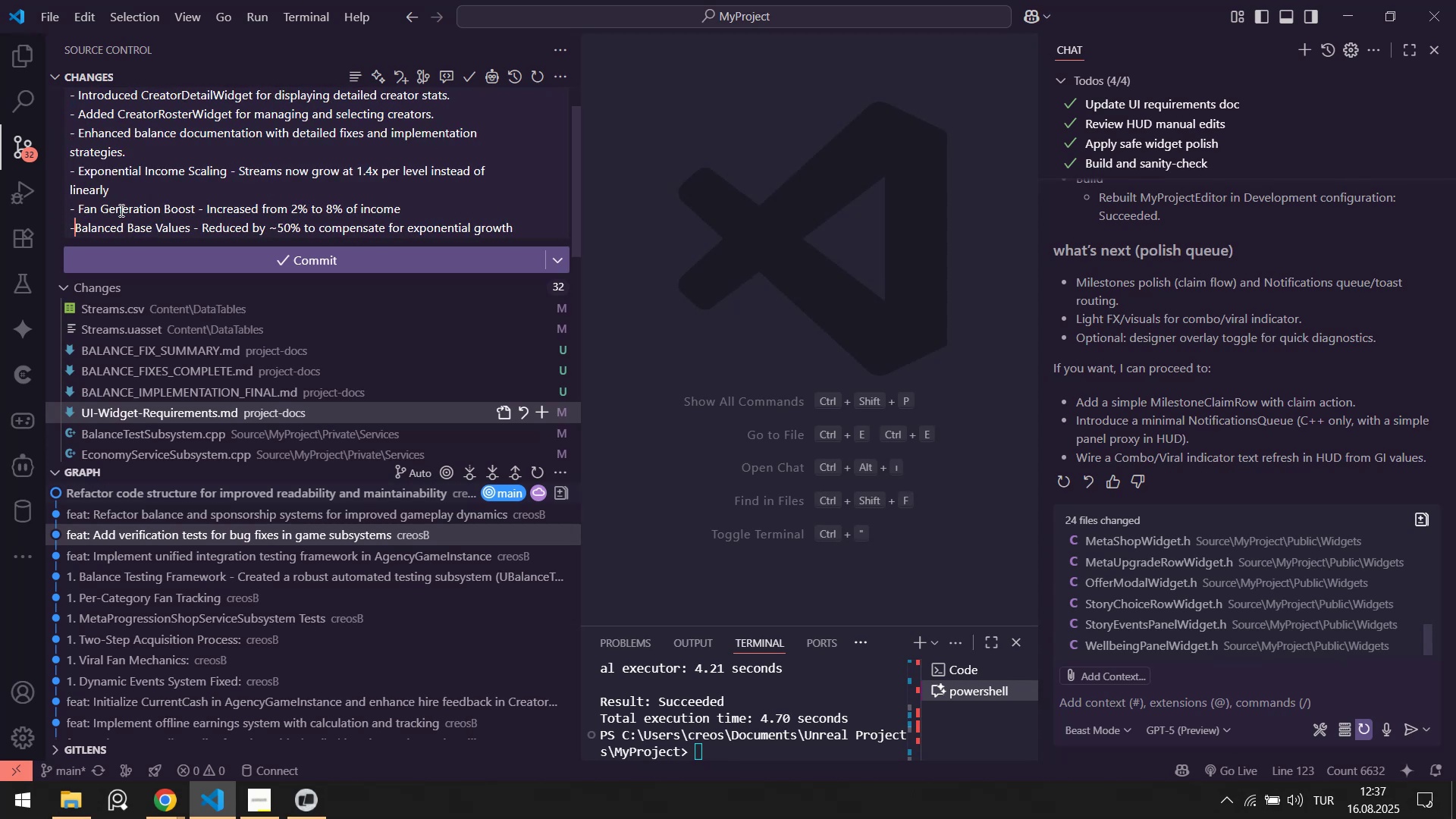 
key(Space)
 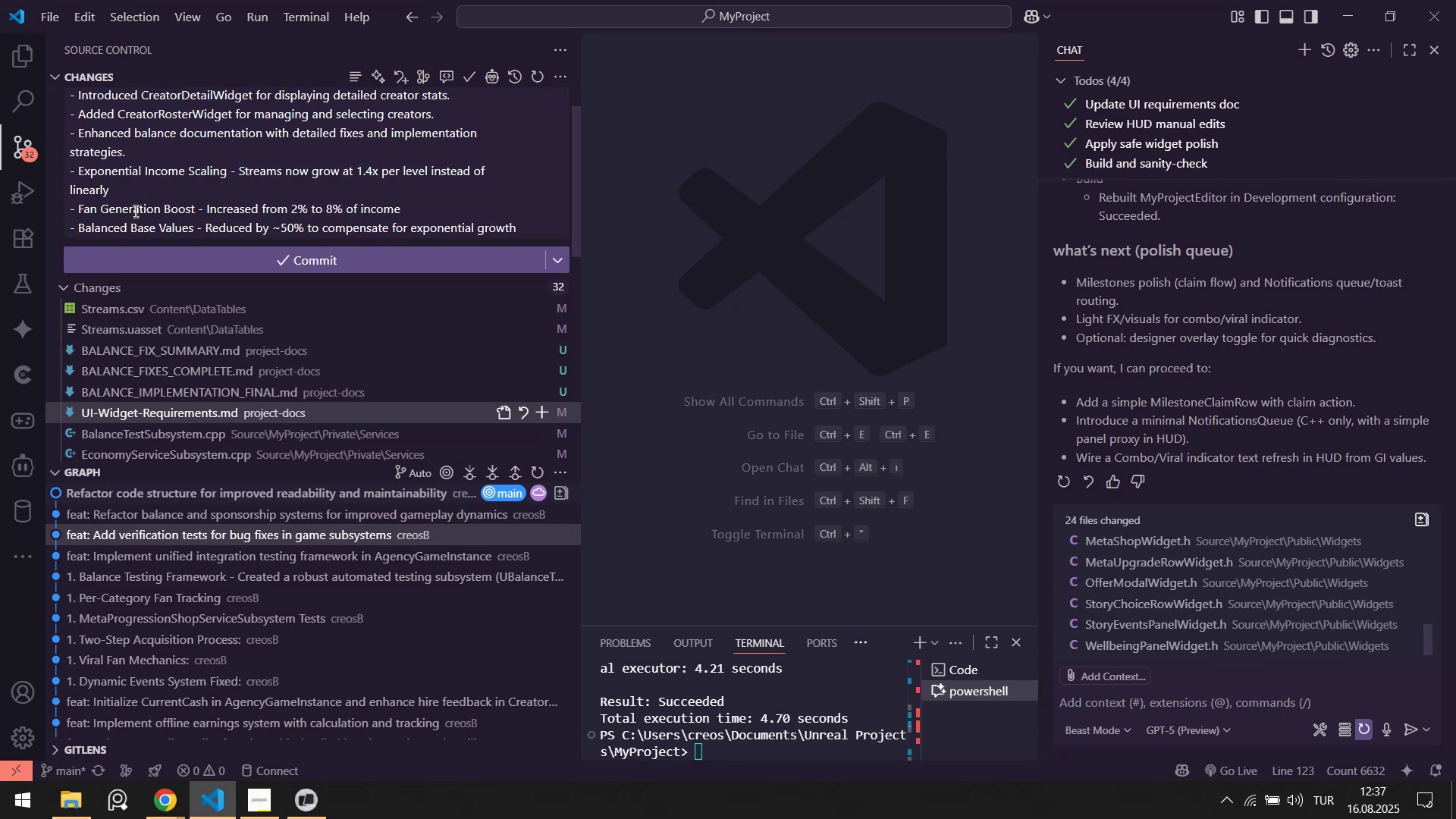 
scroll: coordinate [337, 358], scroll_direction: none, amount: 0.0
 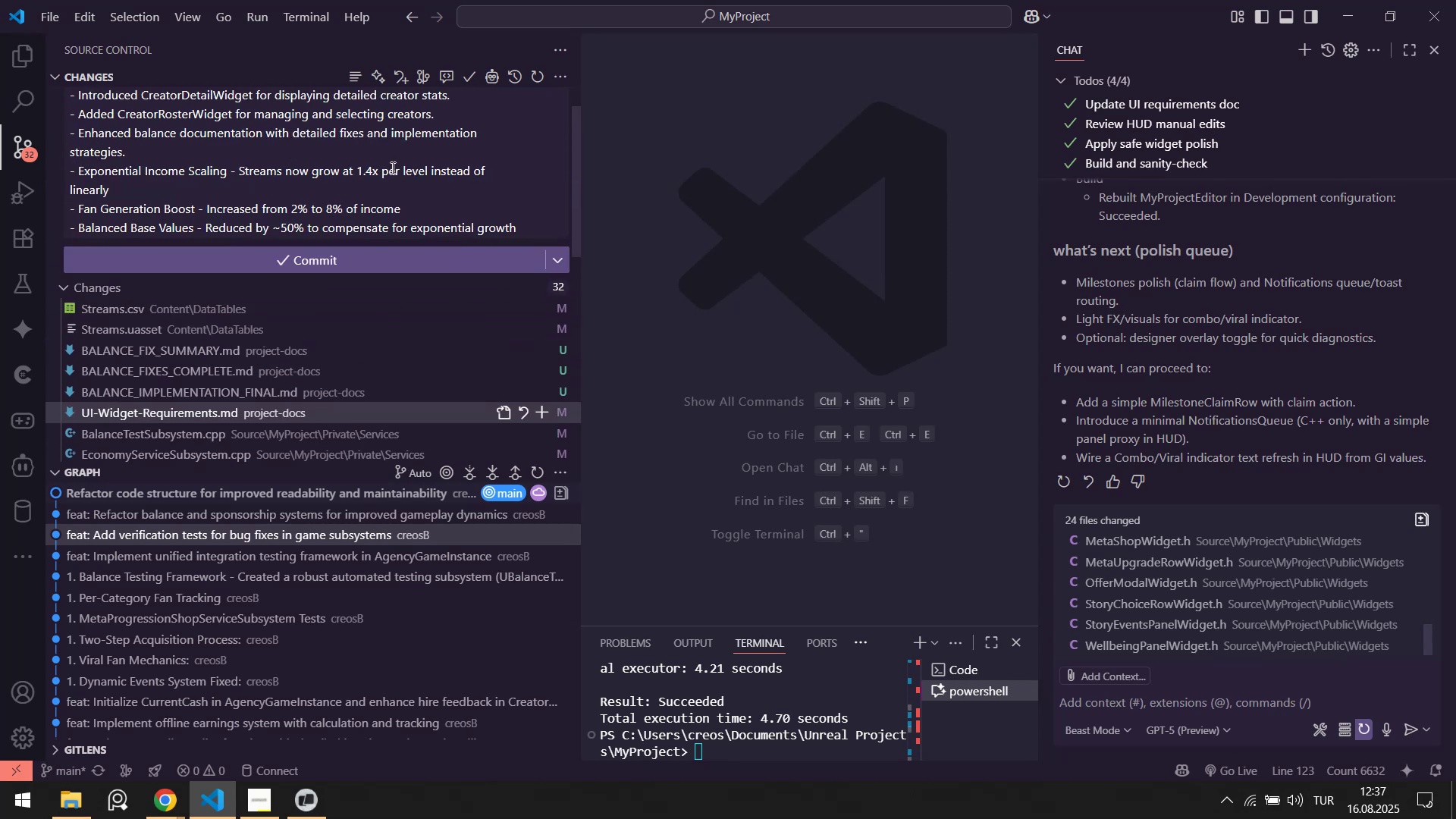 
scroll: coordinate [322, 165], scroll_direction: up, amount: 7.0
 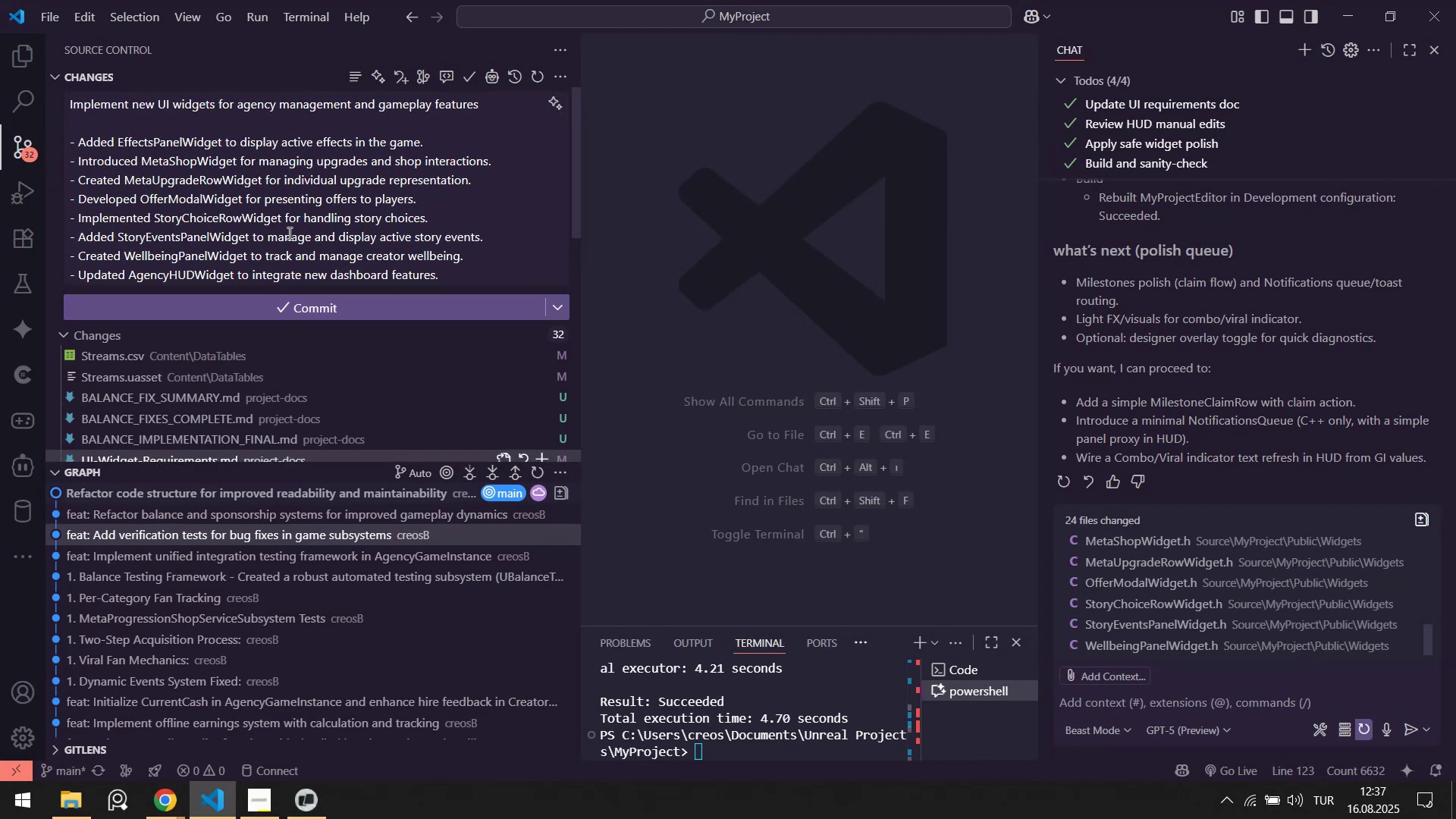 
left_click([308, 303])
 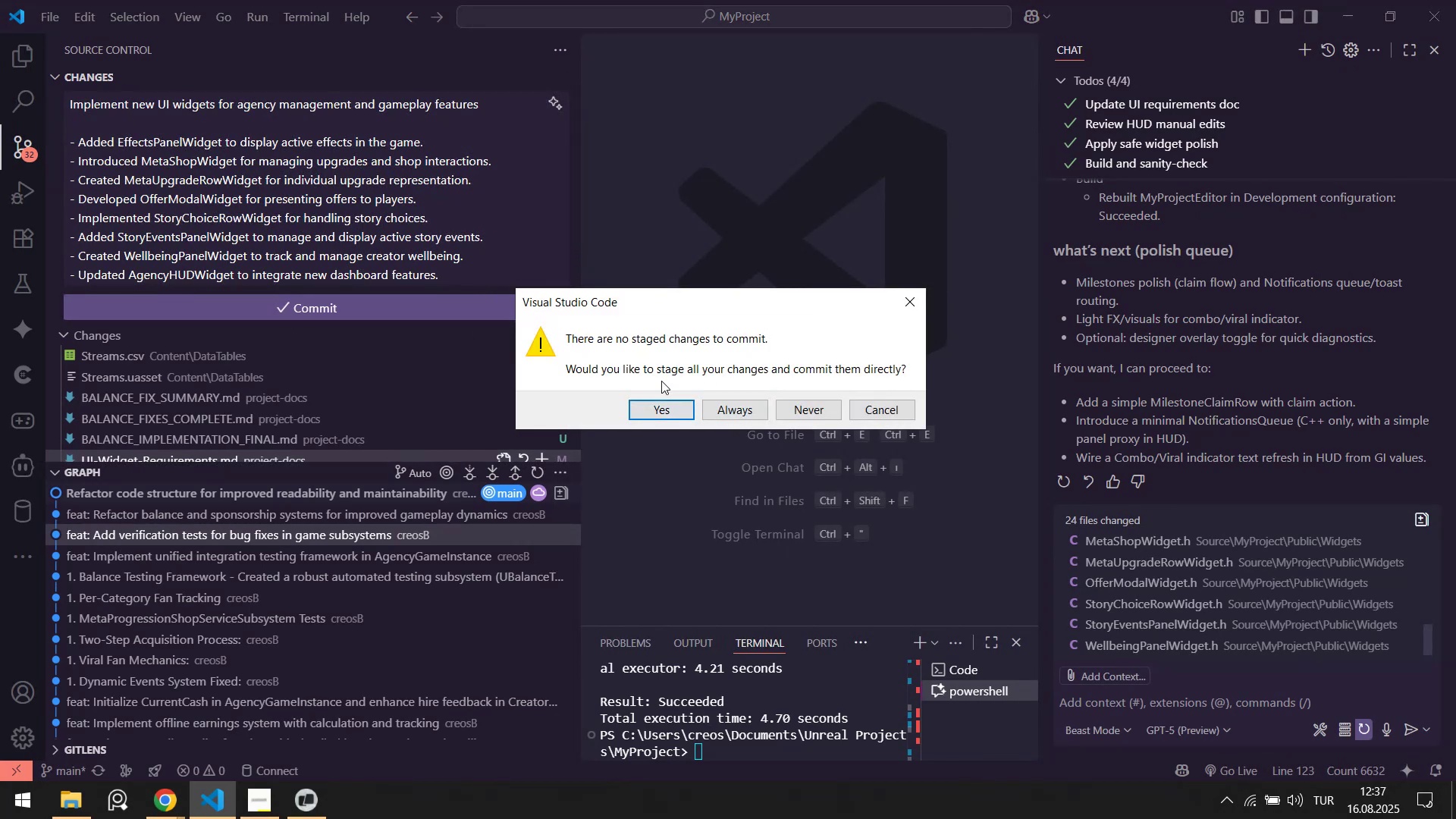 